 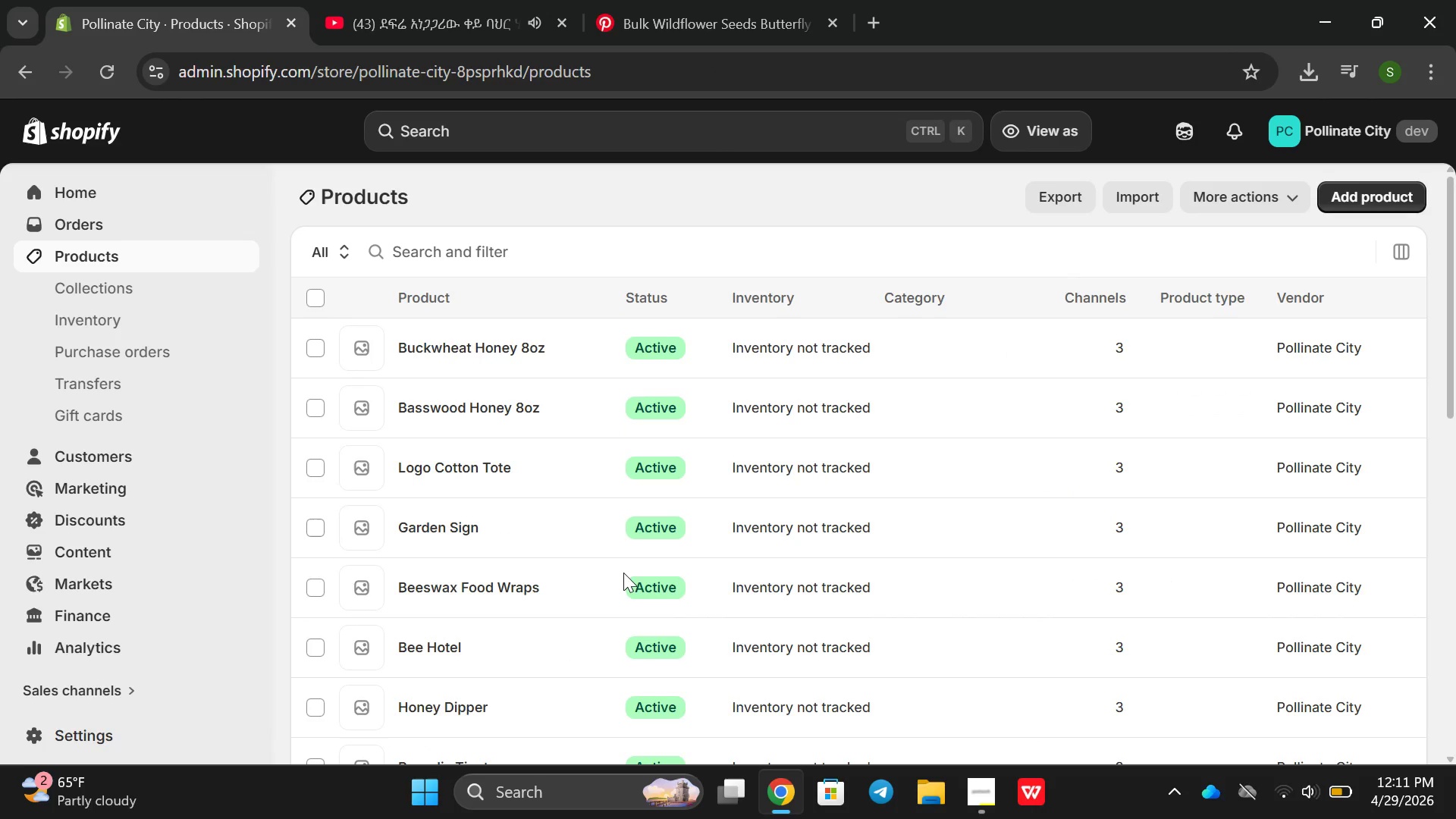 
scroll: coordinate [522, 528], scroll_direction: down, amount: 3.0
 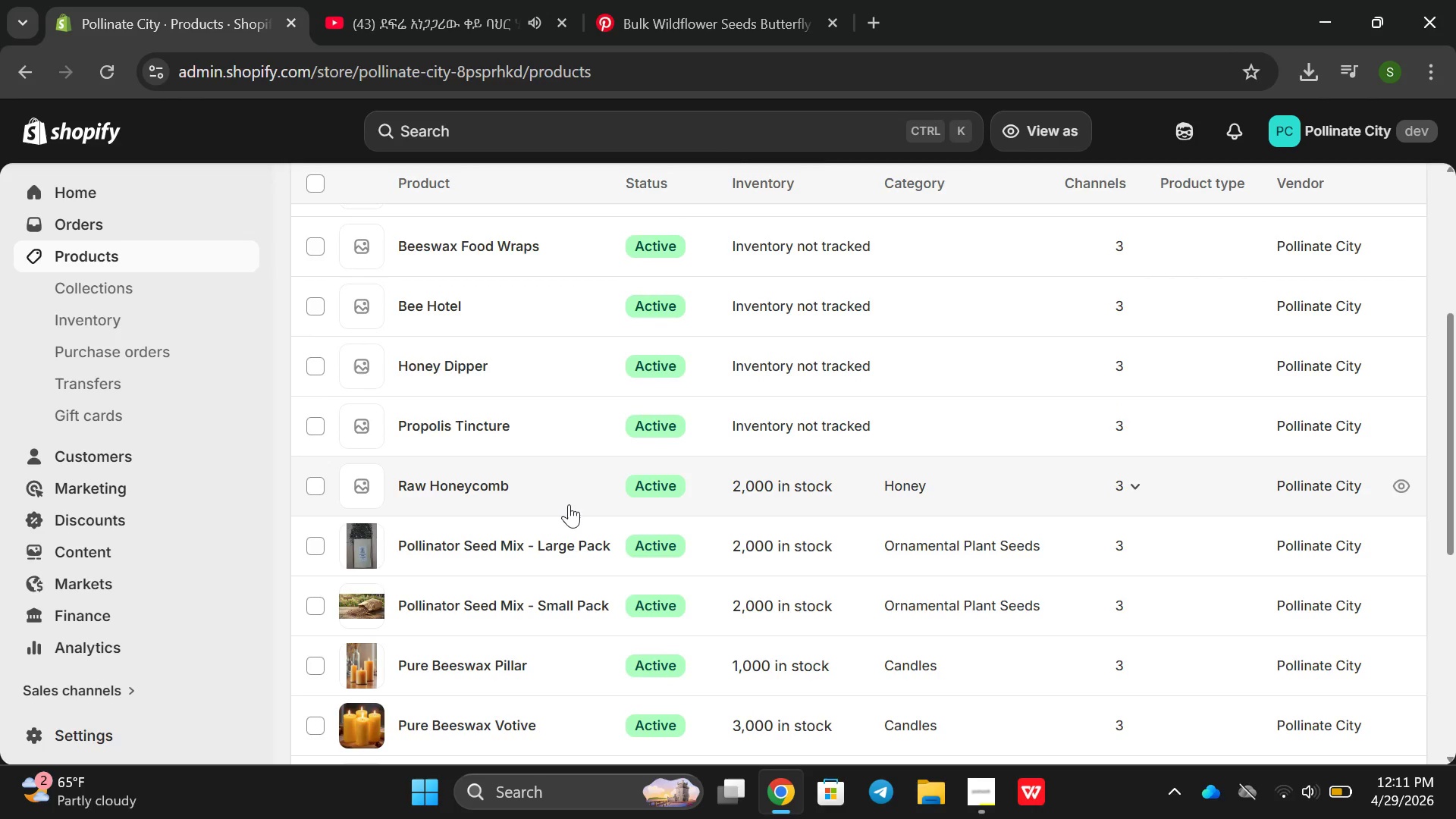 
left_click([569, 504])
 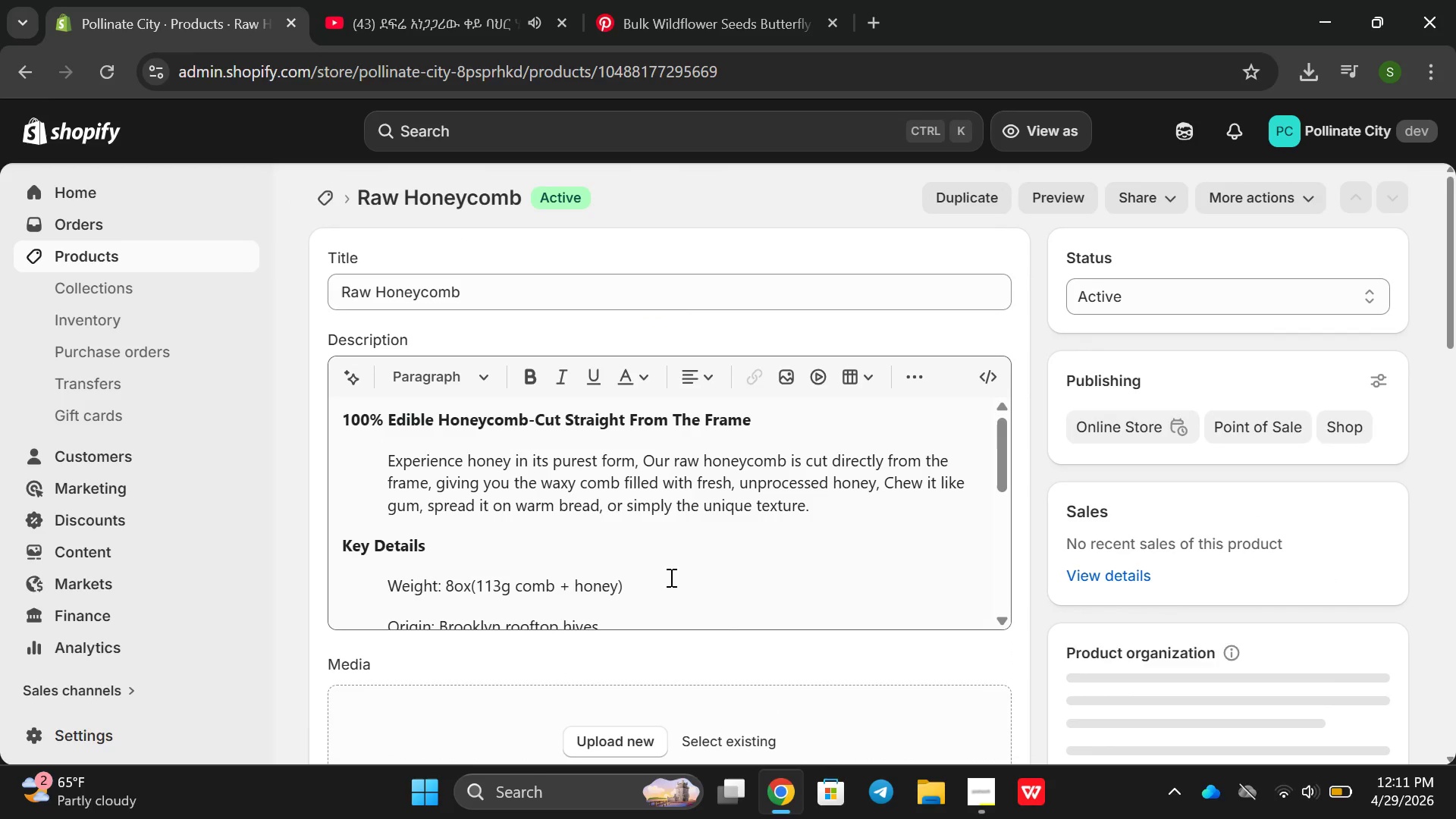 
scroll: coordinate [467, 359], scroll_direction: down, amount: 7.0
 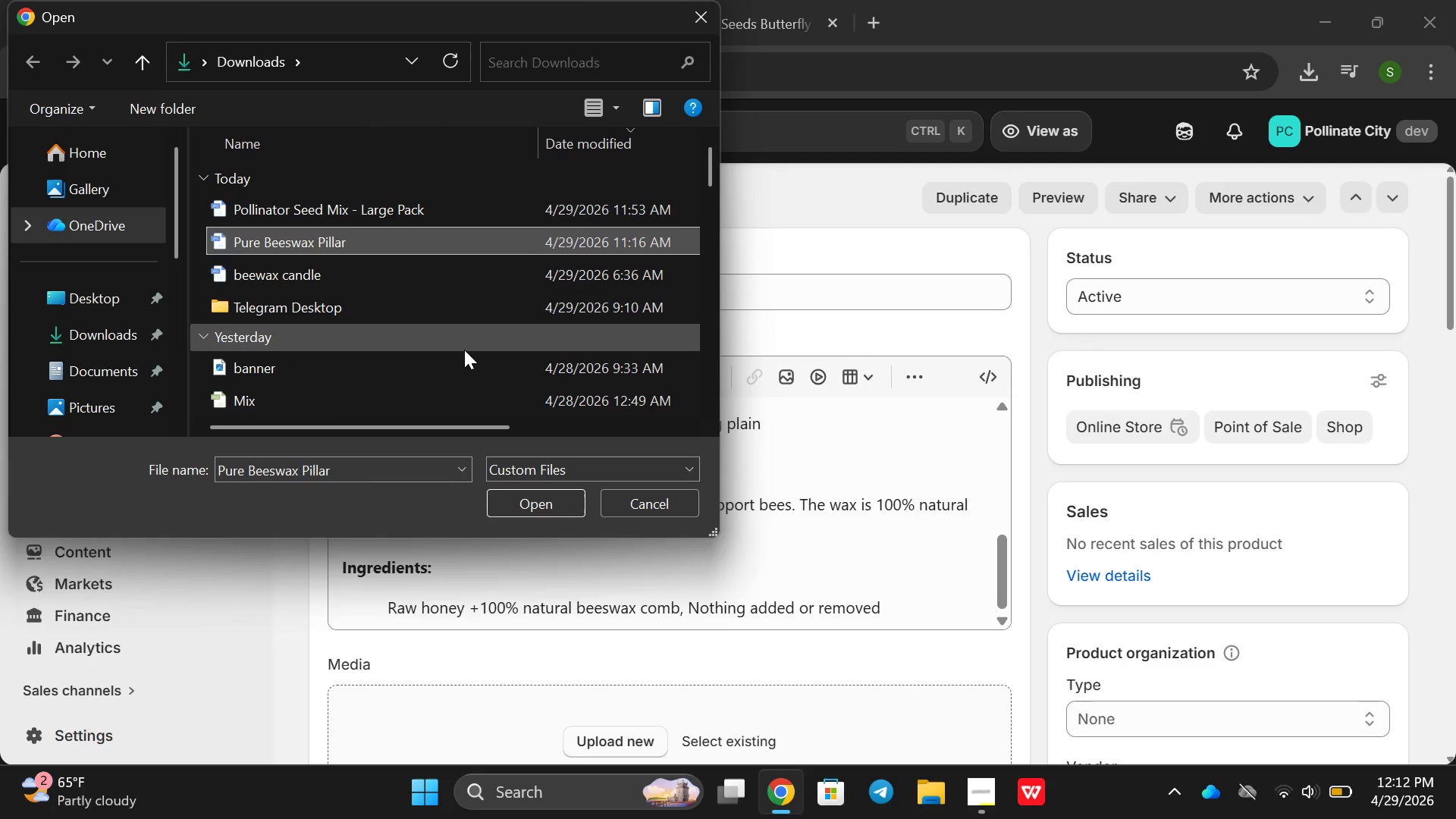 
scroll: coordinate [464, 350], scroll_direction: up, amount: 1.0
 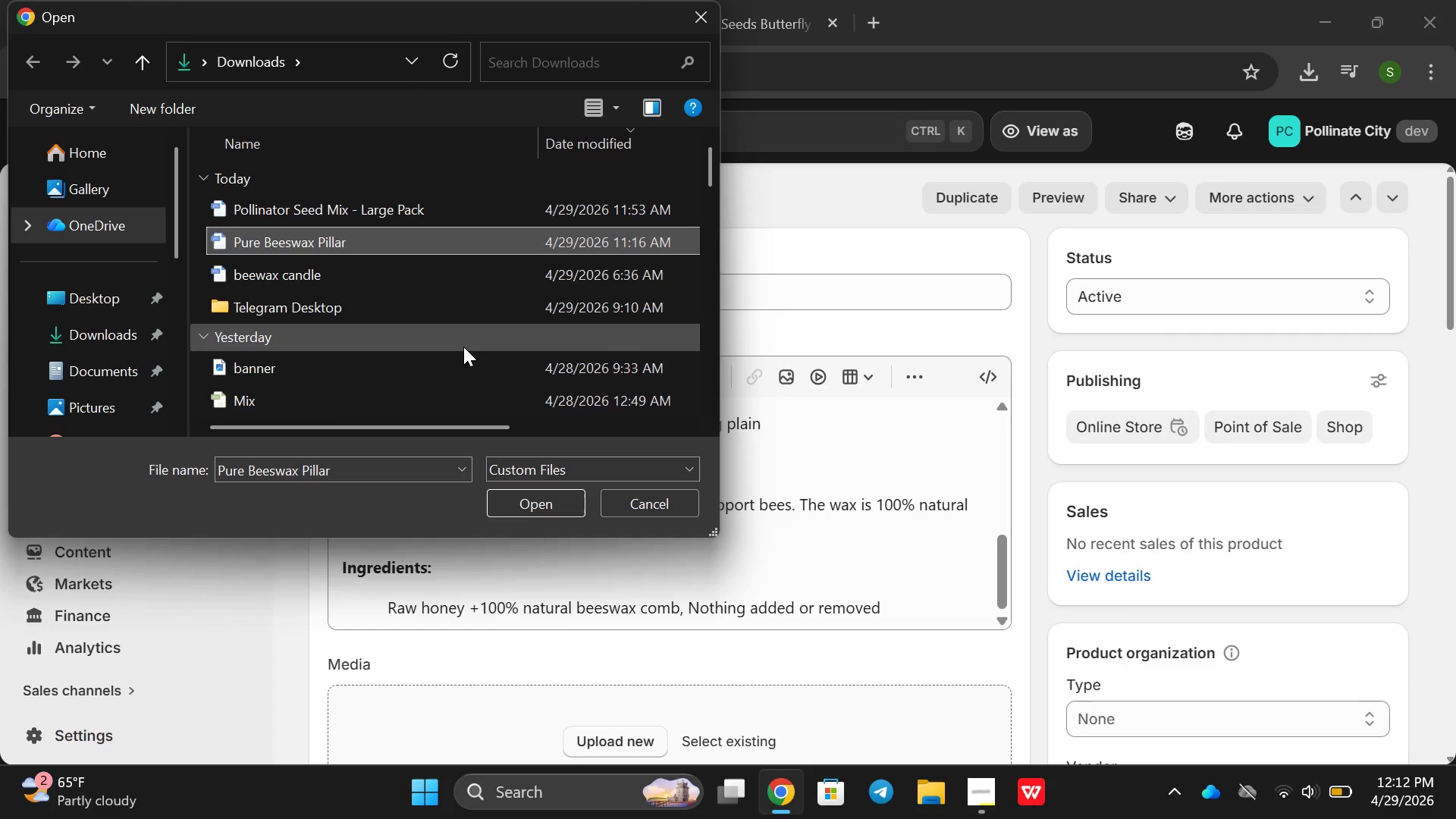 
scroll: coordinate [463, 347], scroll_direction: down, amount: 1.0
 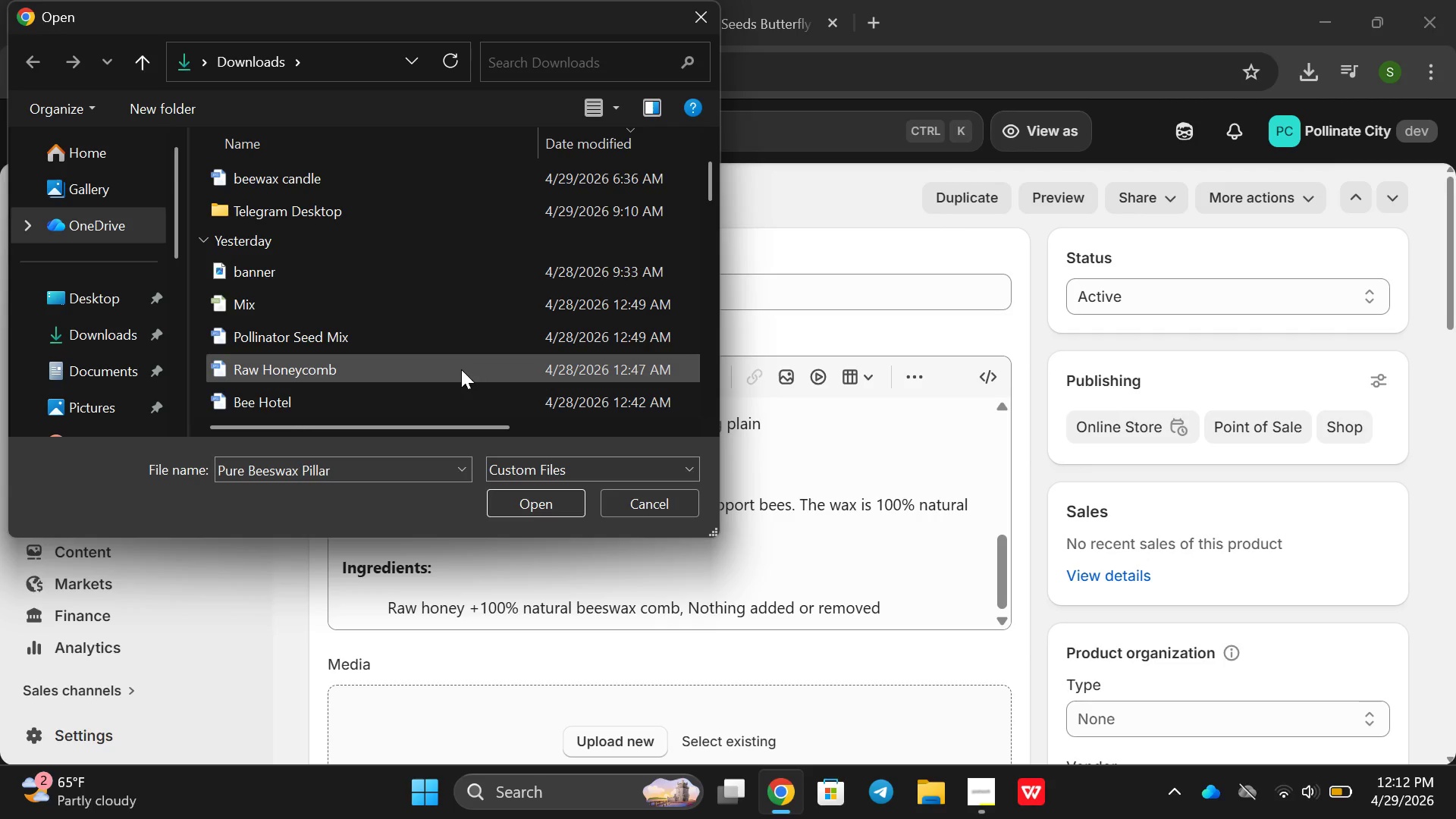 
left_click([461, 369])
 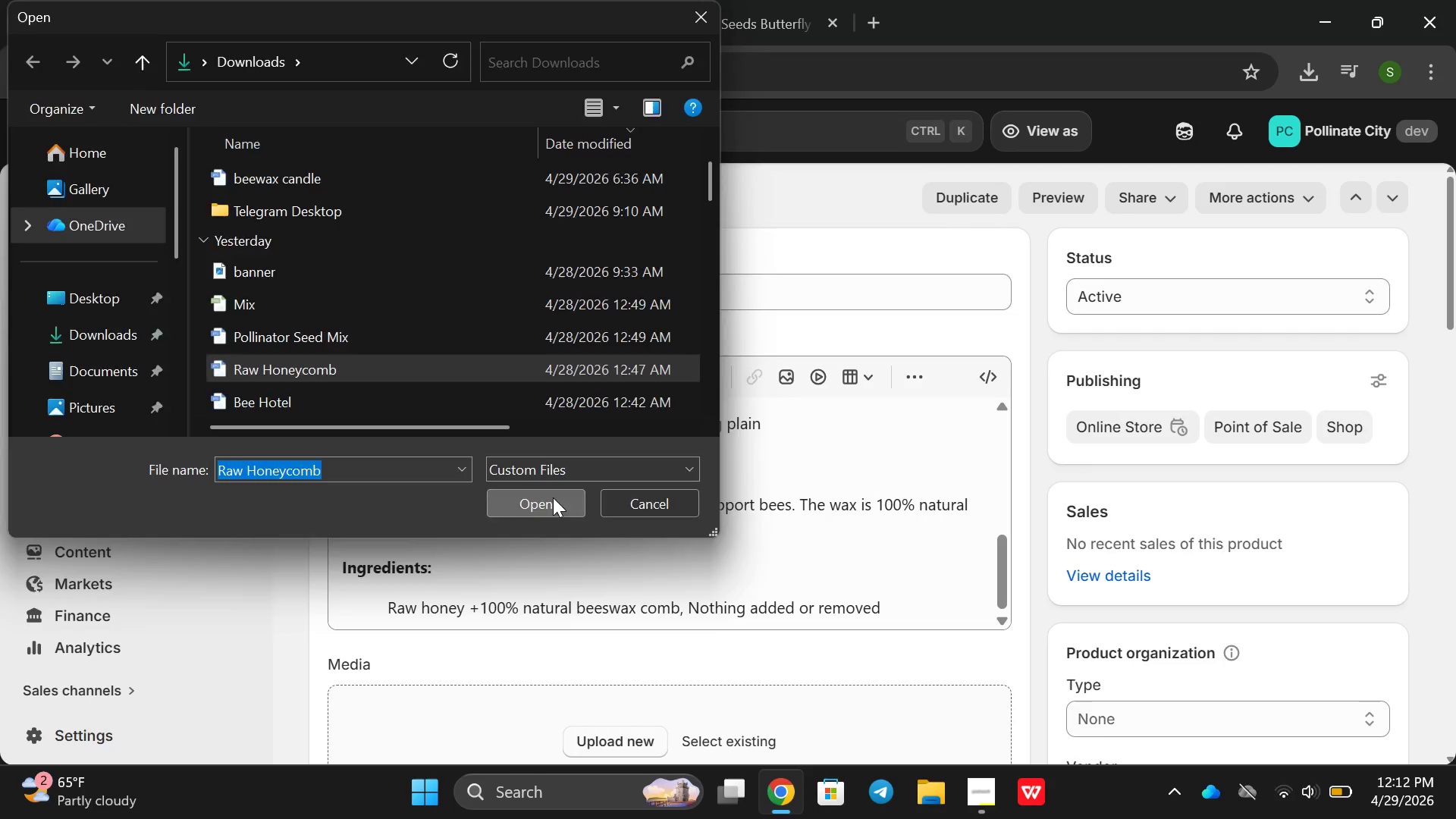 
left_click([555, 501])
 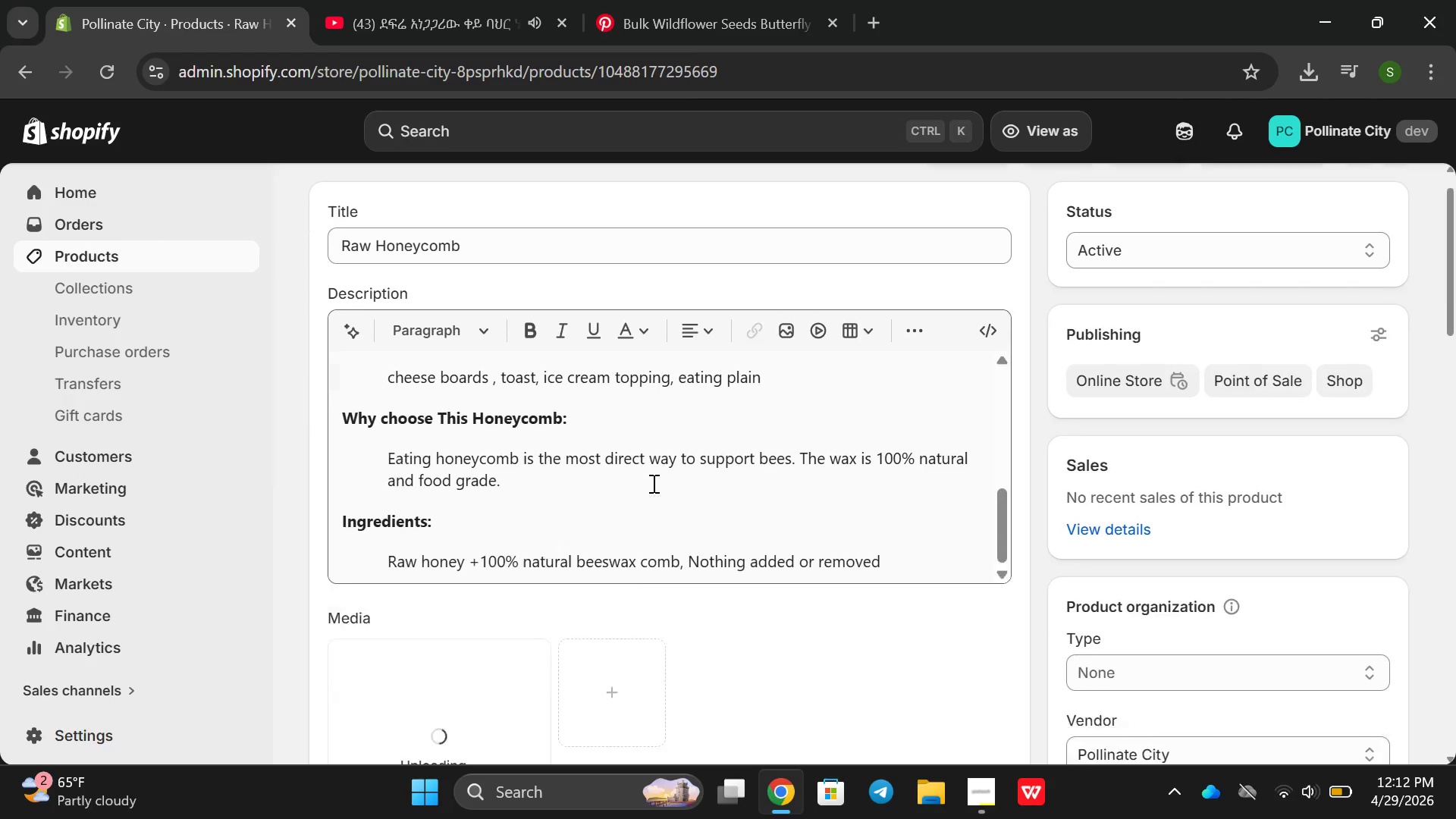 
scroll: coordinate [645, 473], scroll_direction: down, amount: 4.0
 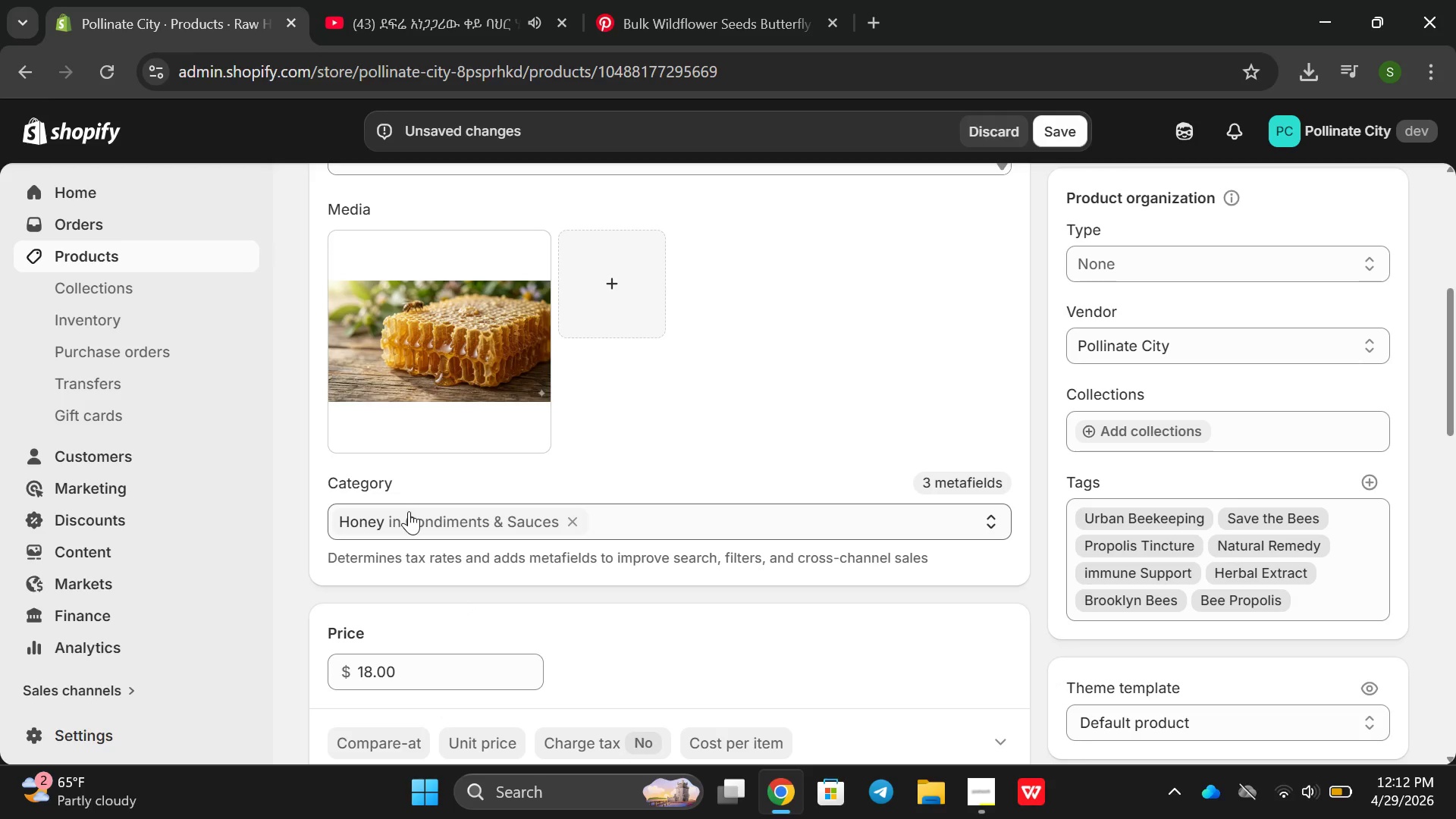 
wait(20.57)
 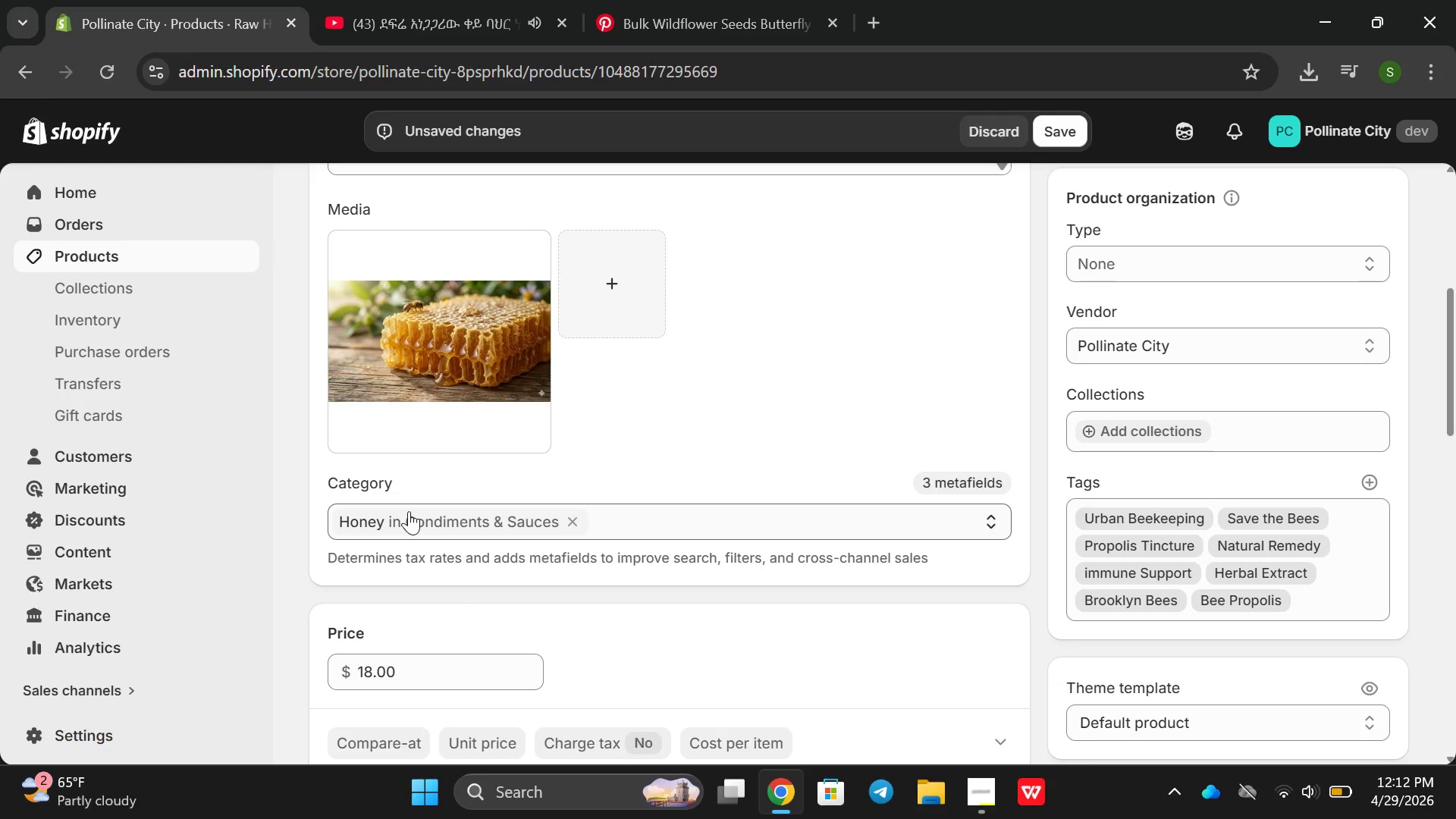 
left_click_drag(start_coordinate=[396, 347], to_coordinate=[400, 347])
 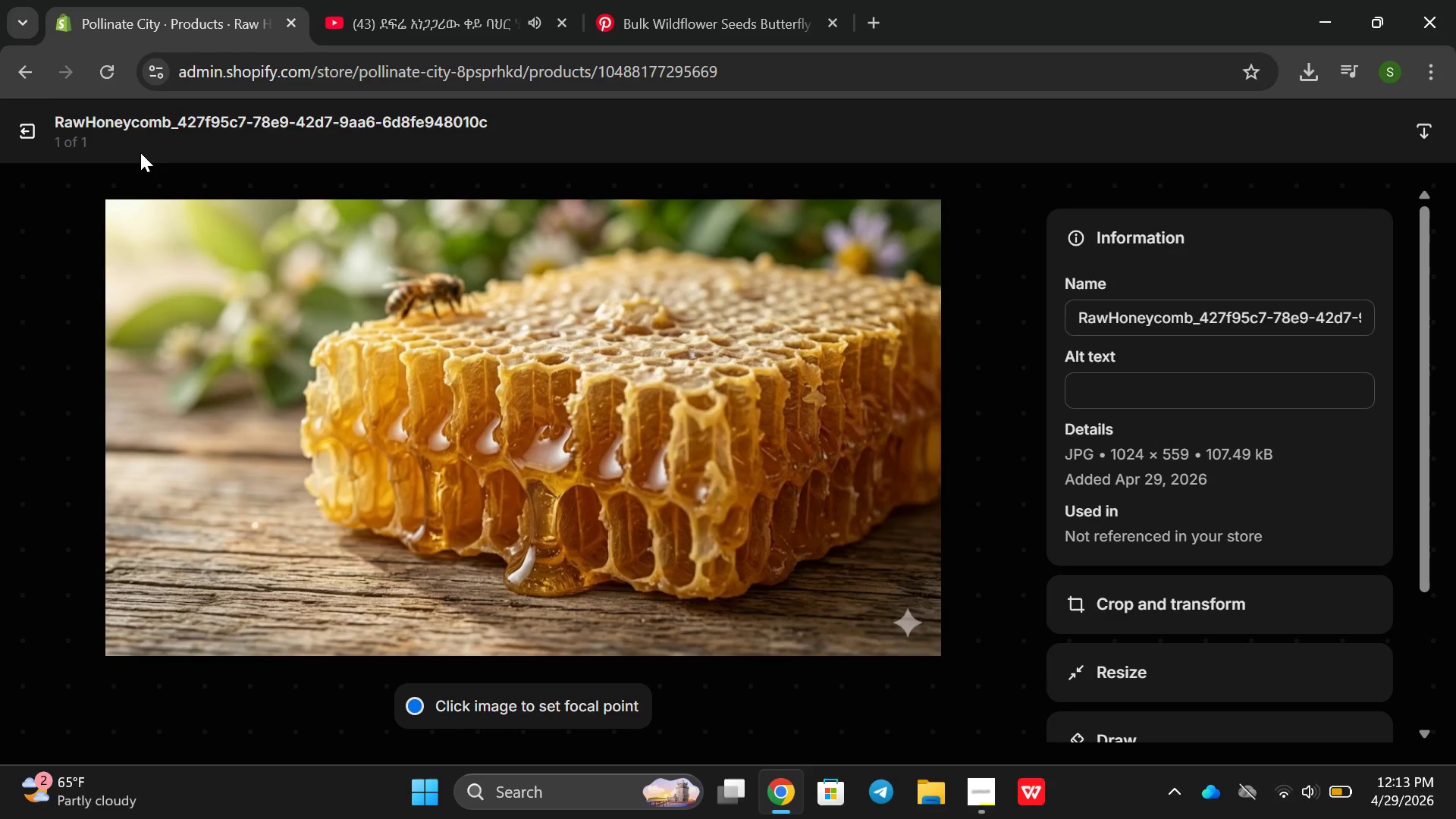 
wait(32.23)
 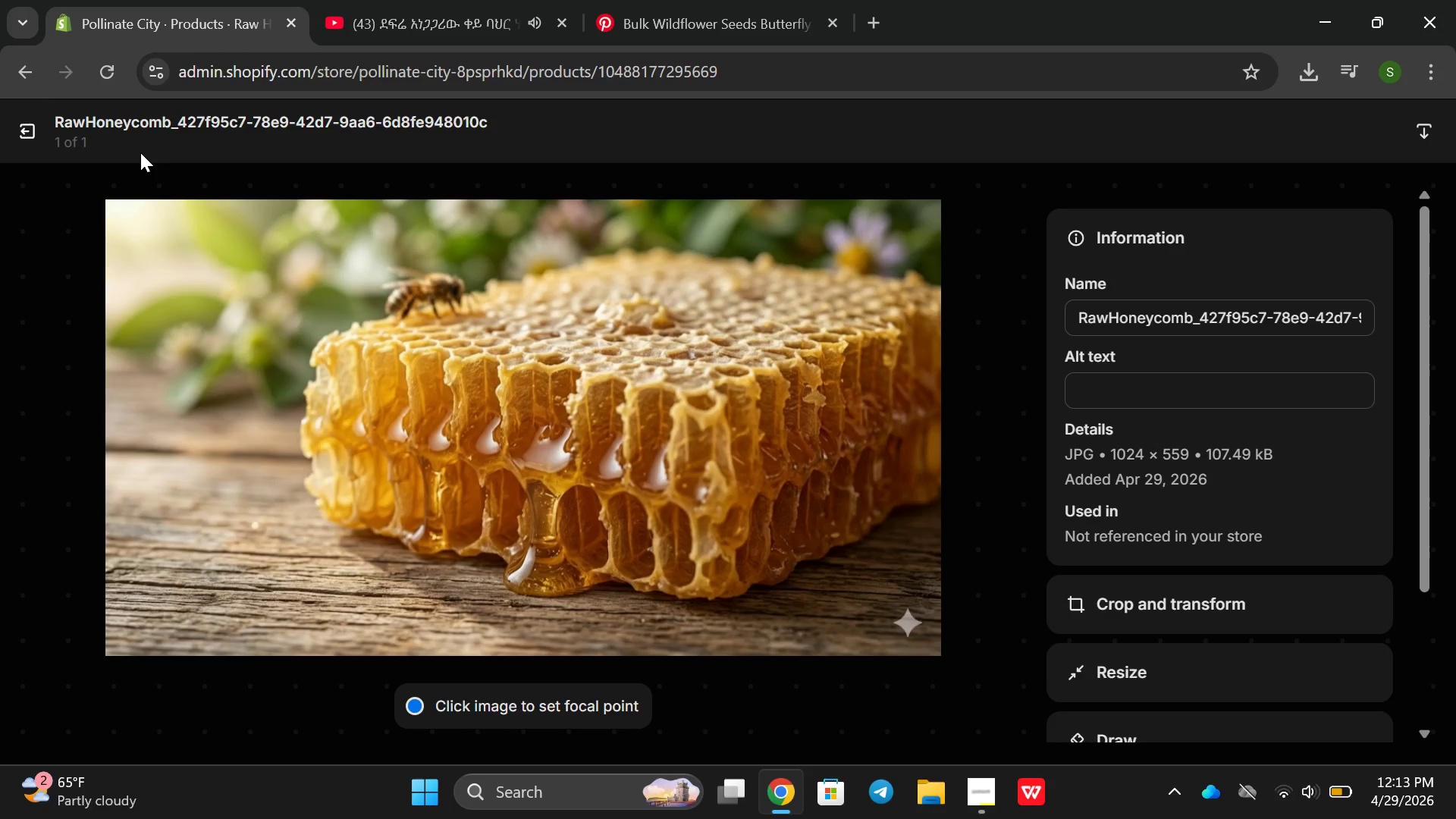 
type(Feres)
 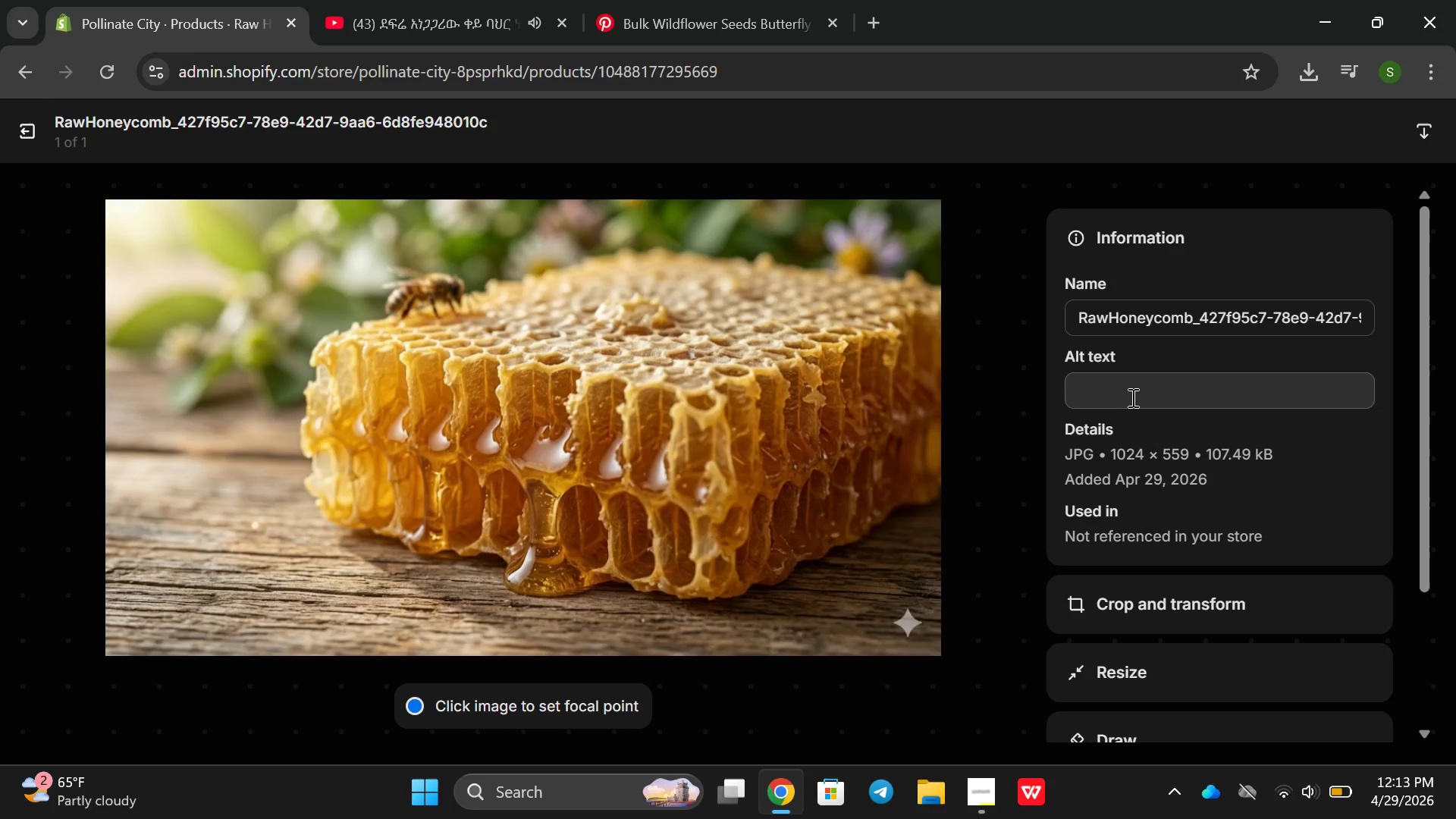 
left_click([1131, 397])
 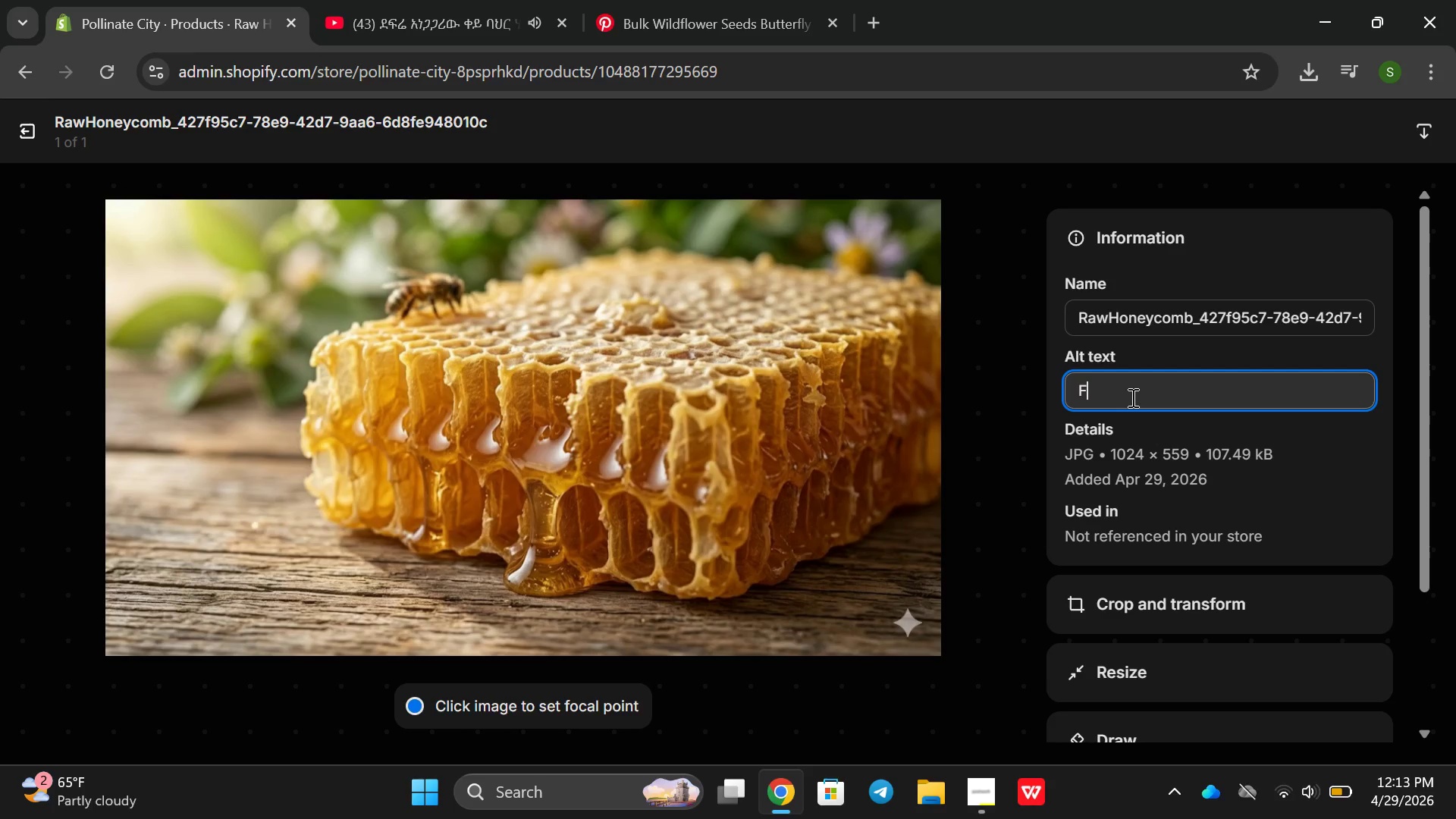 
type(Fresg cut )
 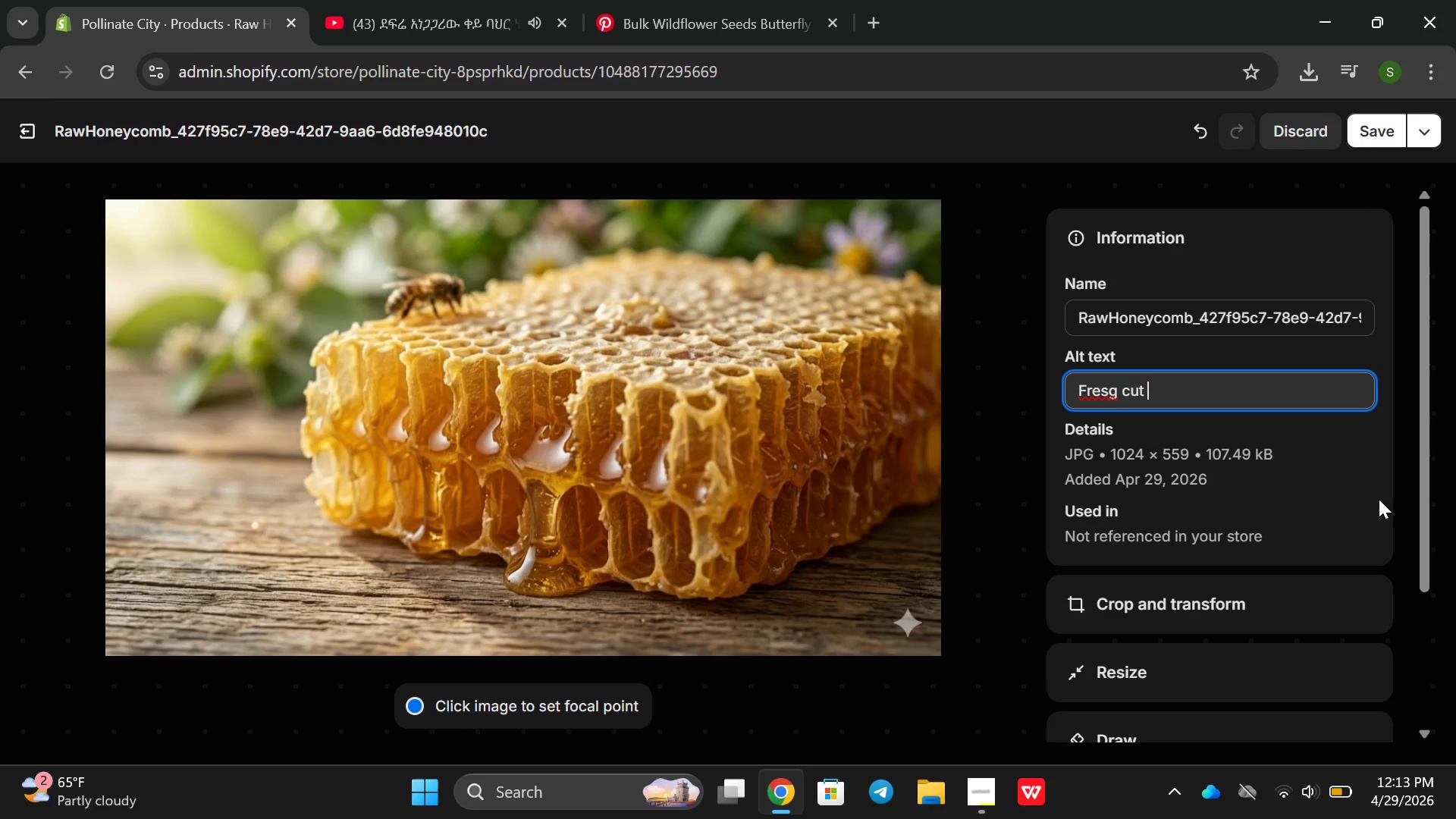 
key(Backspace)
key(Backspace)
key(Backspace)
type(h cut honeycob)
key(Backspace)
type(mb local )
 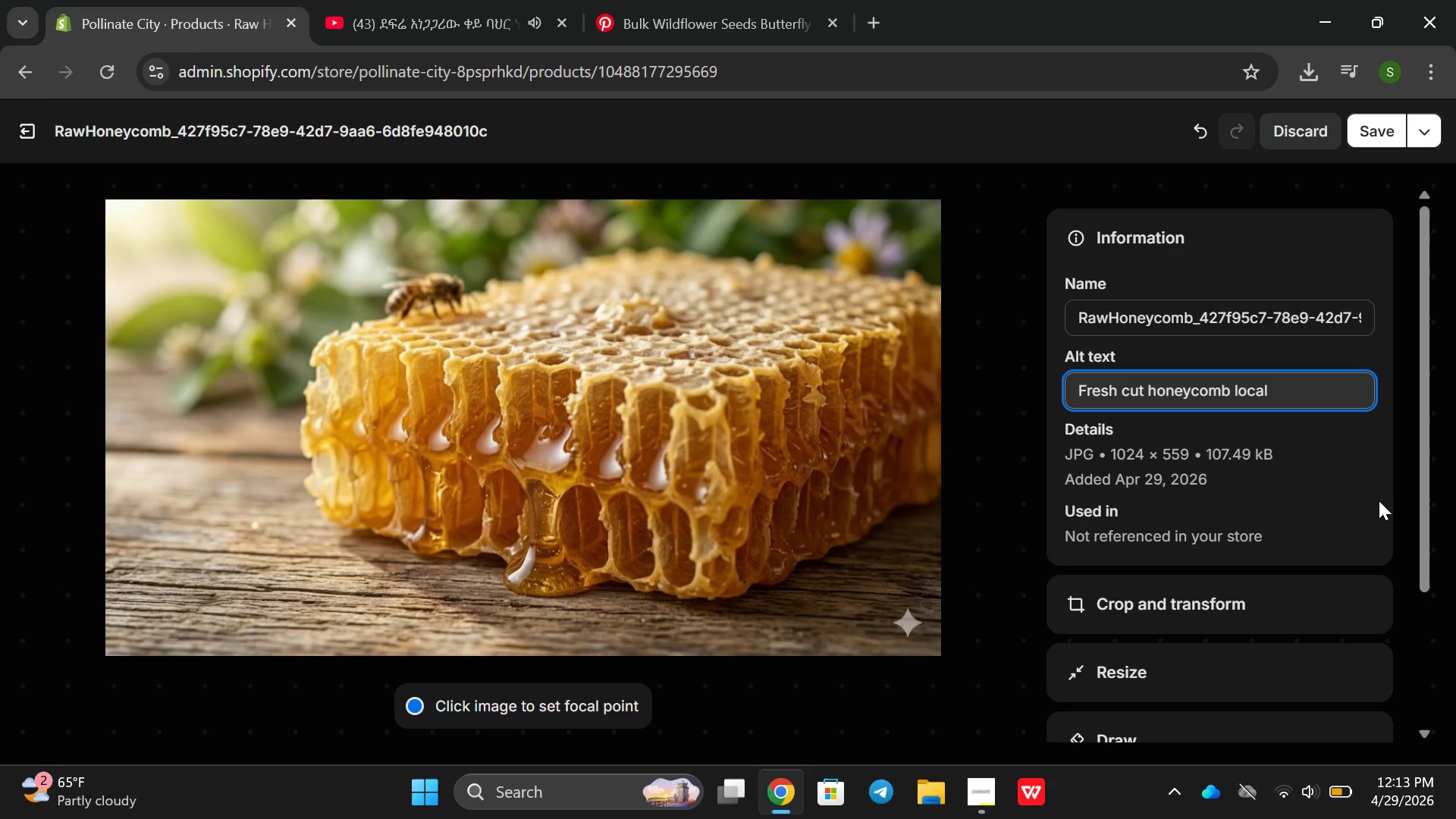 
hold_key(key=ShiftRight, duration=0.36)
 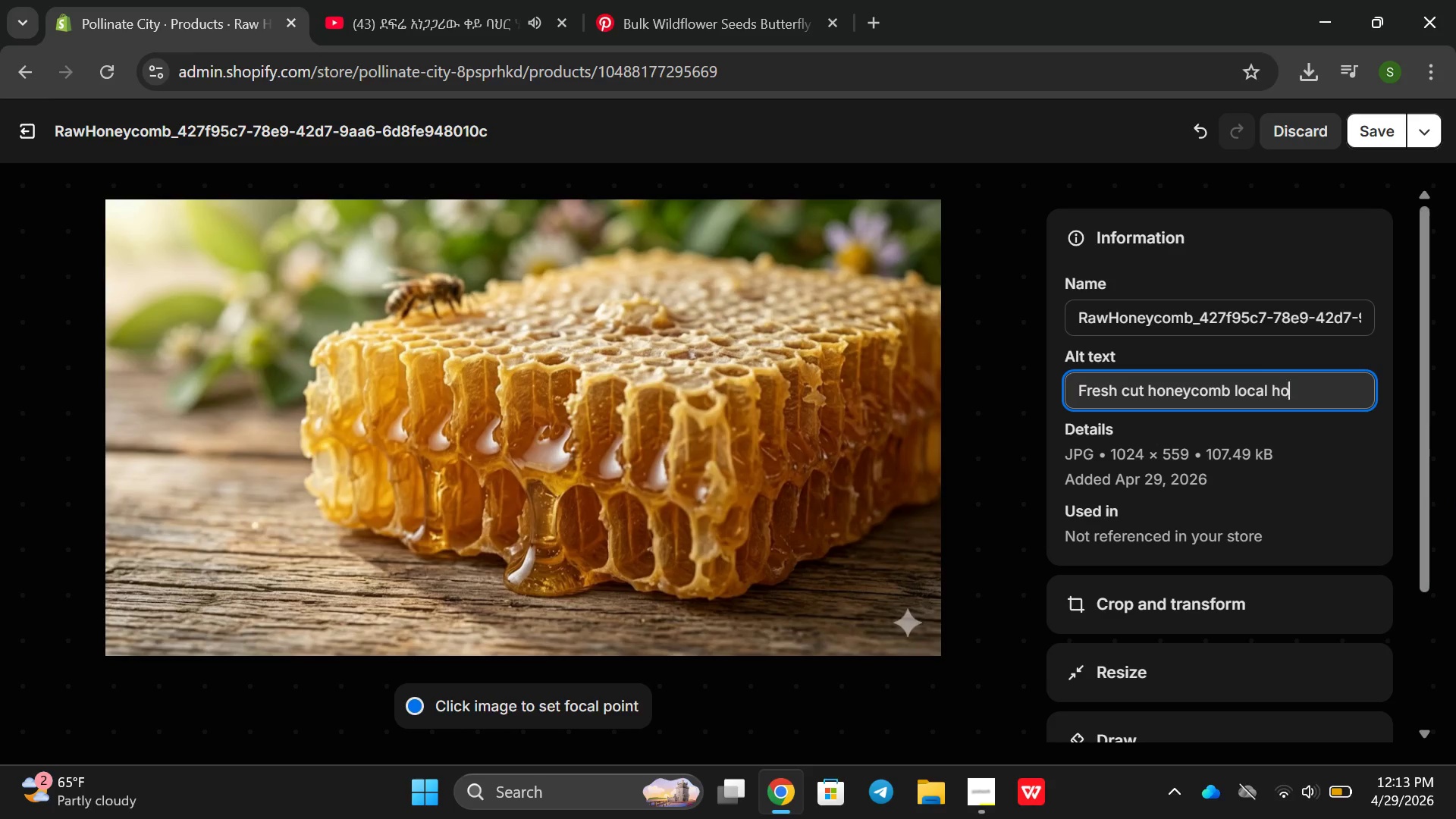 
type(honey )
 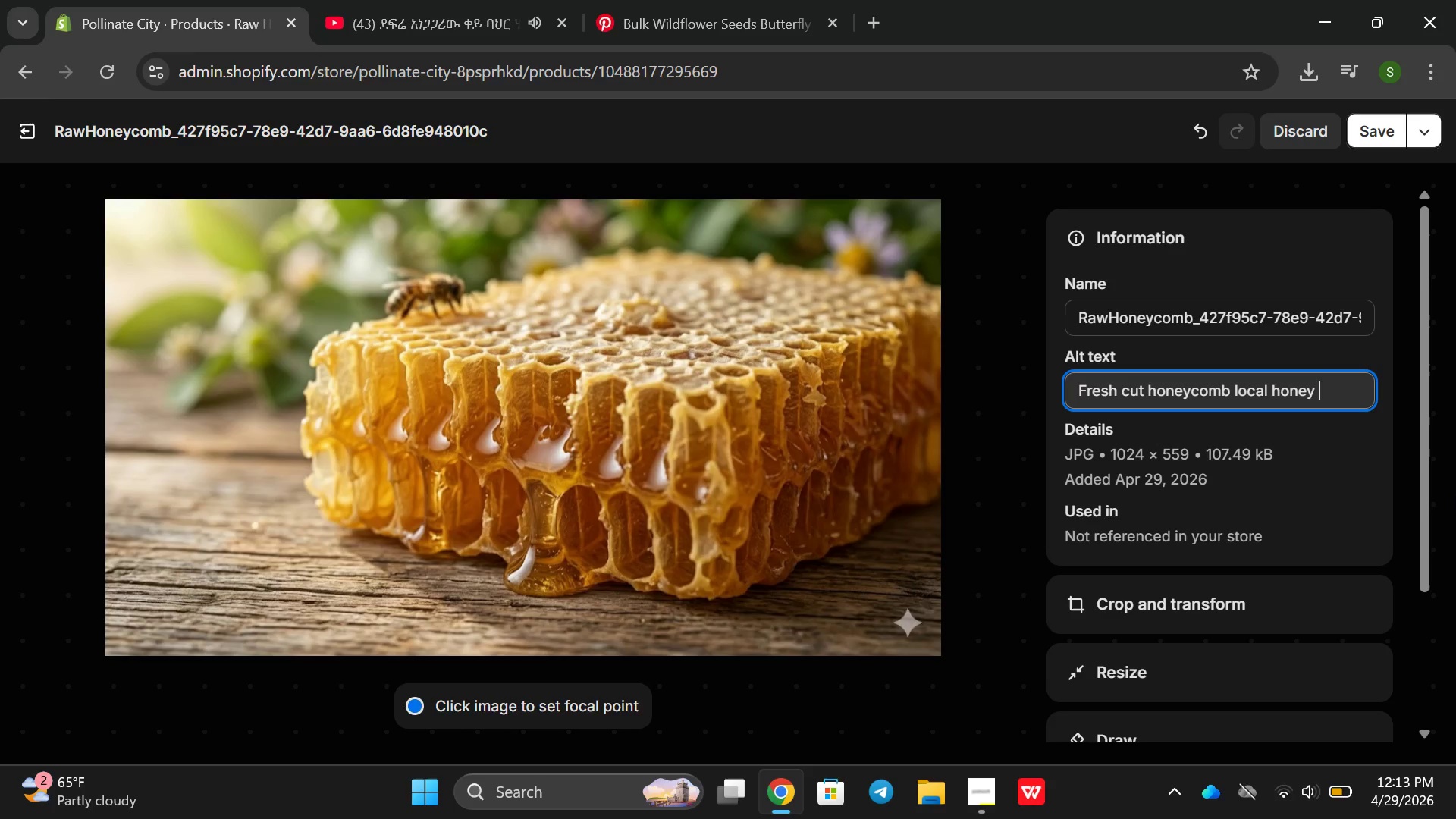 
key(Backspace)
key(Backspace)
key(Backspace)
key(Backspace)
key(Backspace)
key(Backspace)
key(Backspace)
type(F)
key(Backspace)
type(Drippen)
key(Backspace)
key(Backspace)
key(Backspace)
key(Backspace)
key(Backspace)
key(Backspace)
key(Backspace)
type(drippen)
key(Backspace)
key(Backspace)
key(Backspace)
key(Backspace)
key(Backspace)
key(Backspace)
type(drippen)
key(Backspace)
 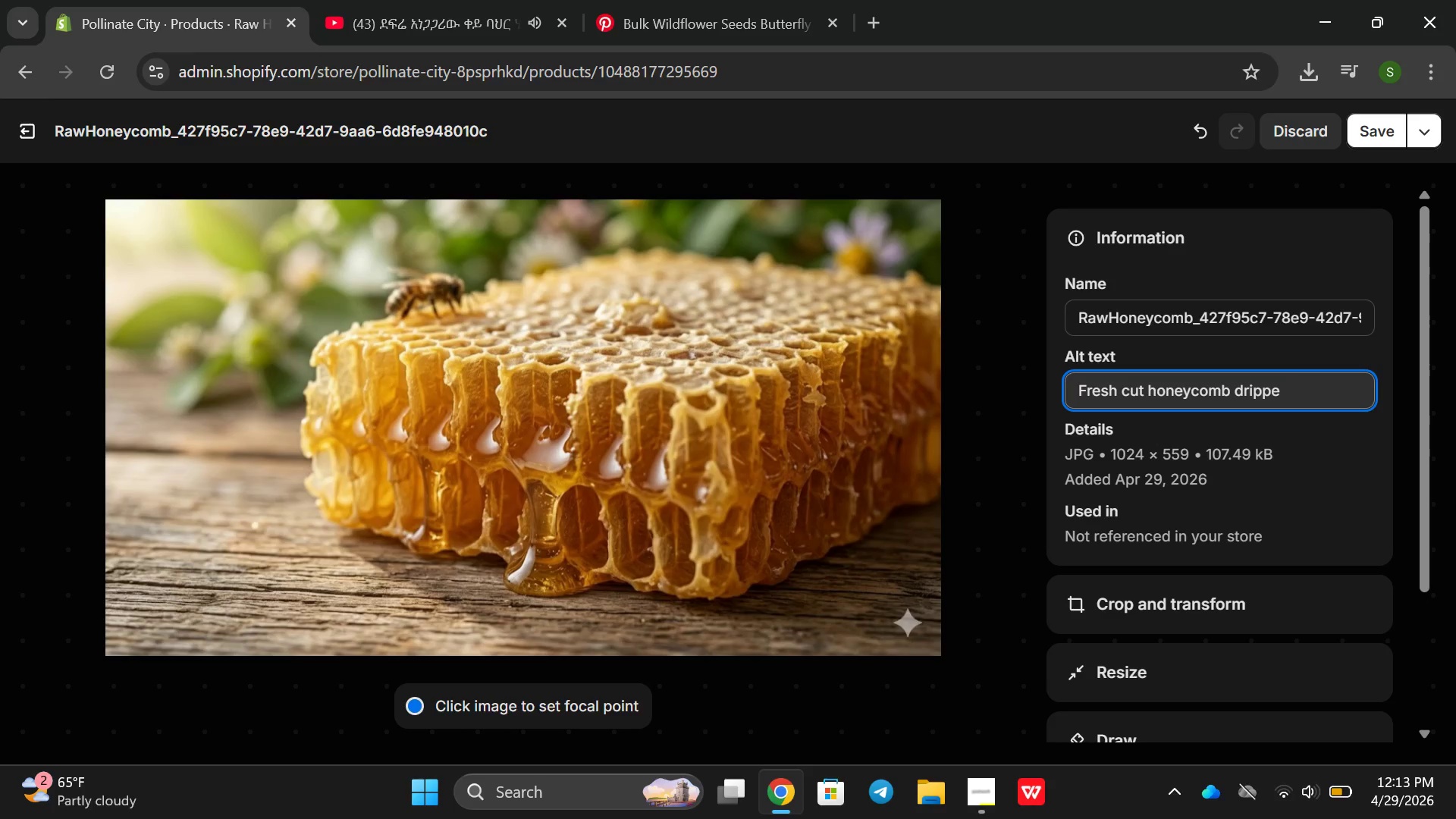 
key(Backspace)
type(ing with raw honey, Hexagonal wax ceeles)
key(Backspace)
key(Backspace)
key(Backspace)
key(Backspace)
type(lls filled wiht goldern)
key(Backspace)
key(Backspace)
key(Backspace)
key(Backspace)
key(Backspace)
key(Backspace)
key(Backspace)
key(Backspace)
key(Backspace)
key(Backspace)
type(ith )
 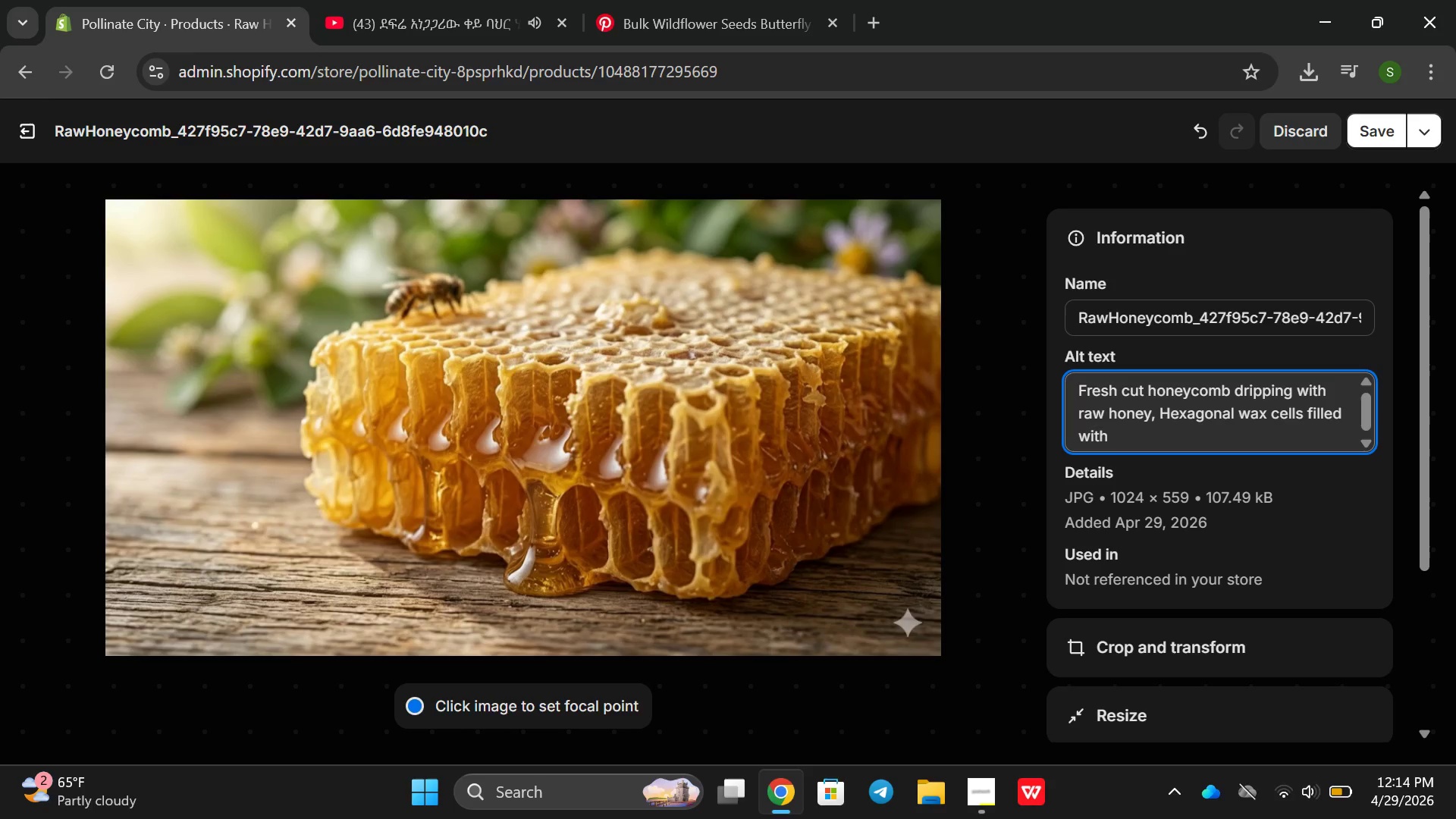 
wait(9.48)
 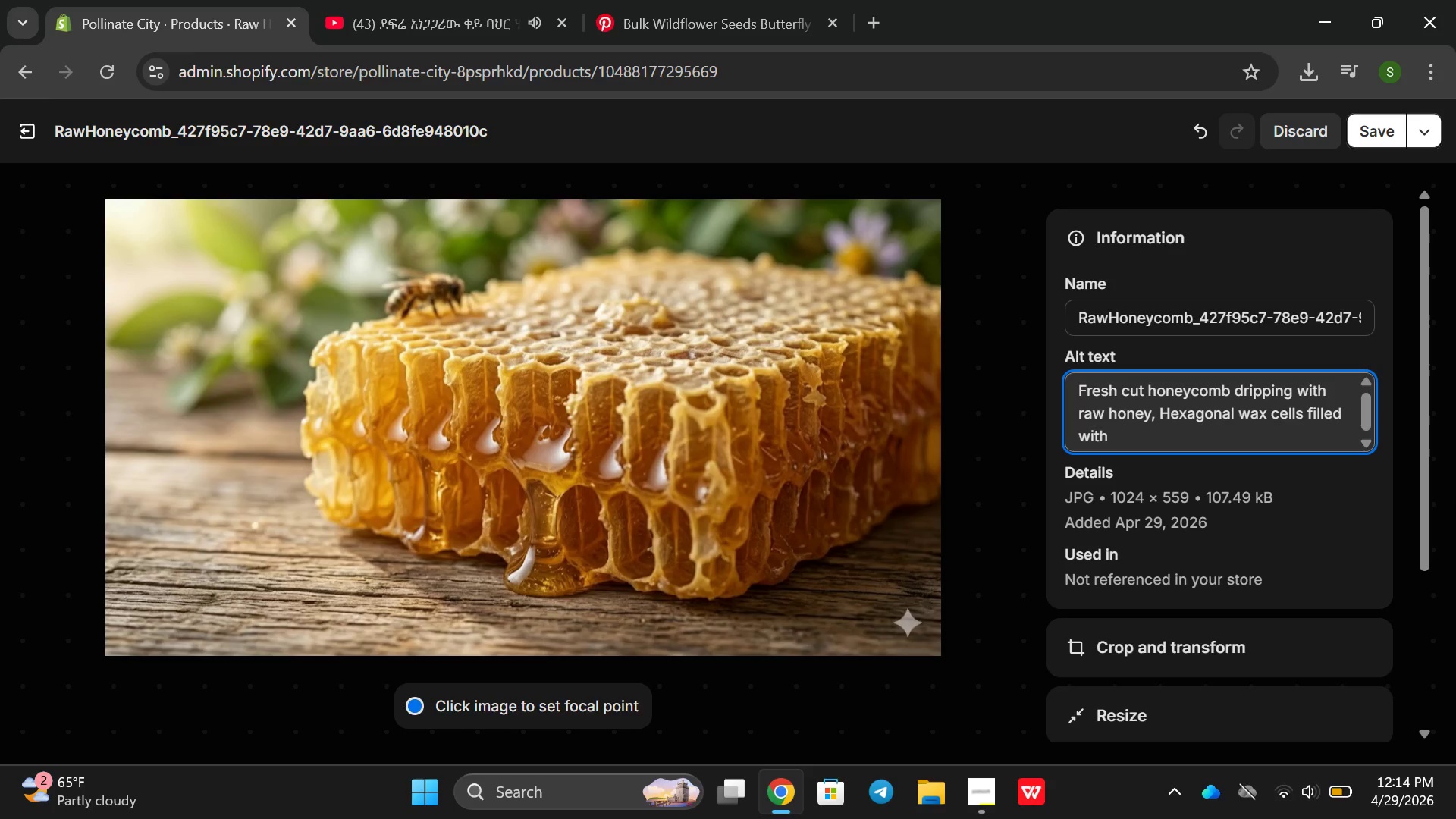 
type(golden honey. URba)
key(Backspace)
key(Backspace)
key(Backspace)
type(rabn)
key(Backspace)
key(Backspace)
key(Backspace)
type(b)
key(Backspace)
type(rban rooftop apiary source.)
 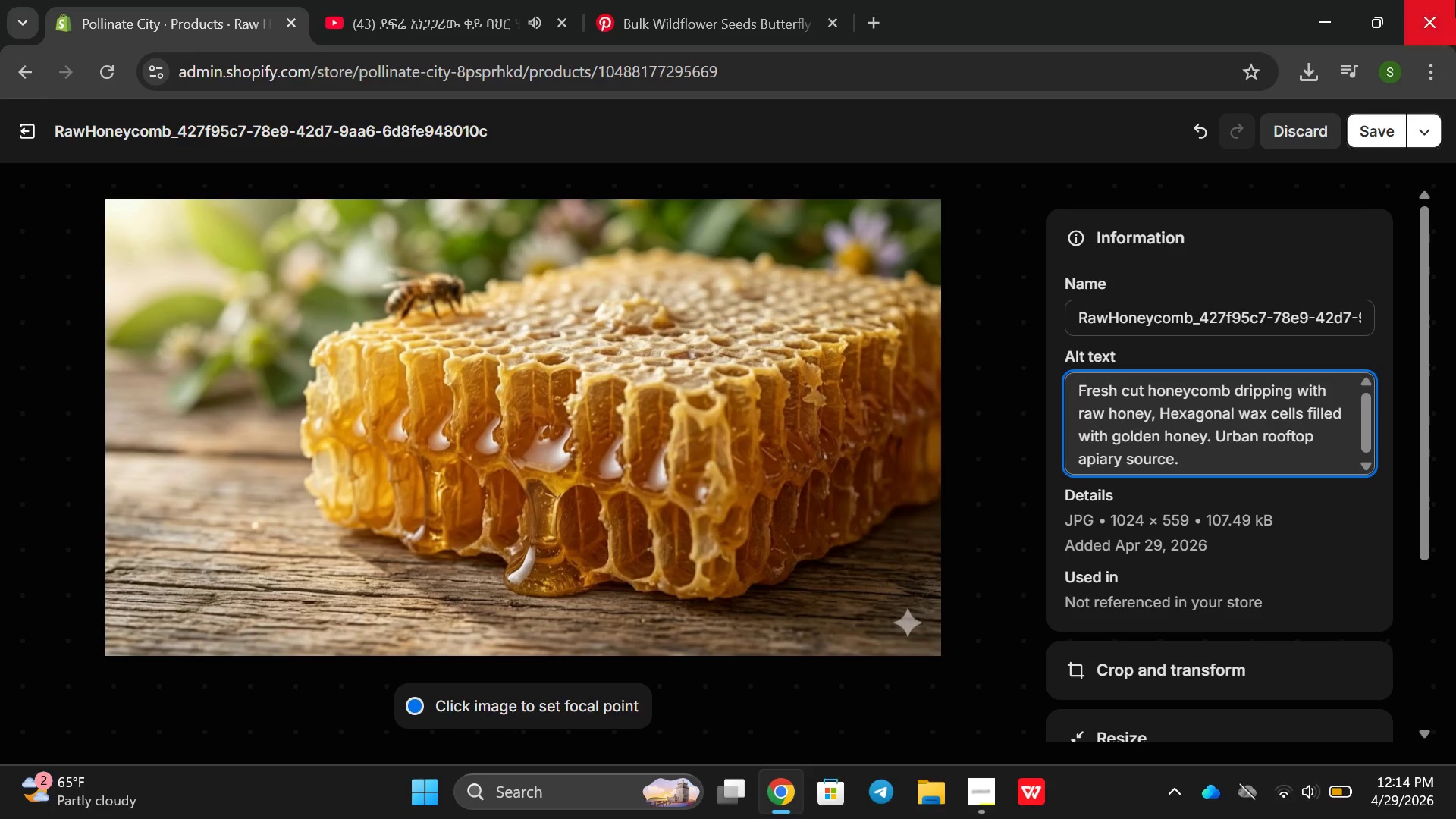 
left_click([1395, 135])
 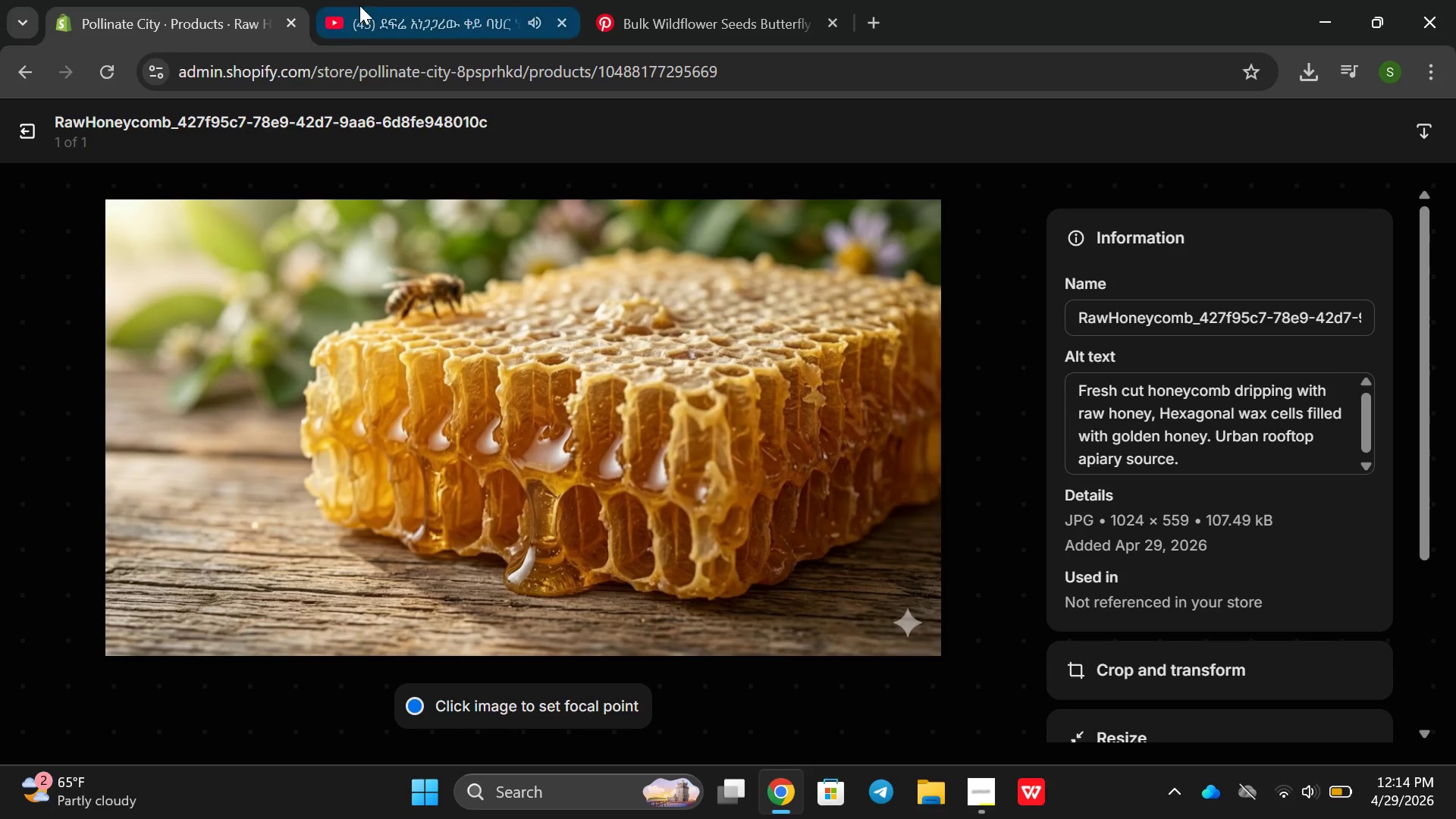 
wait(5.95)
 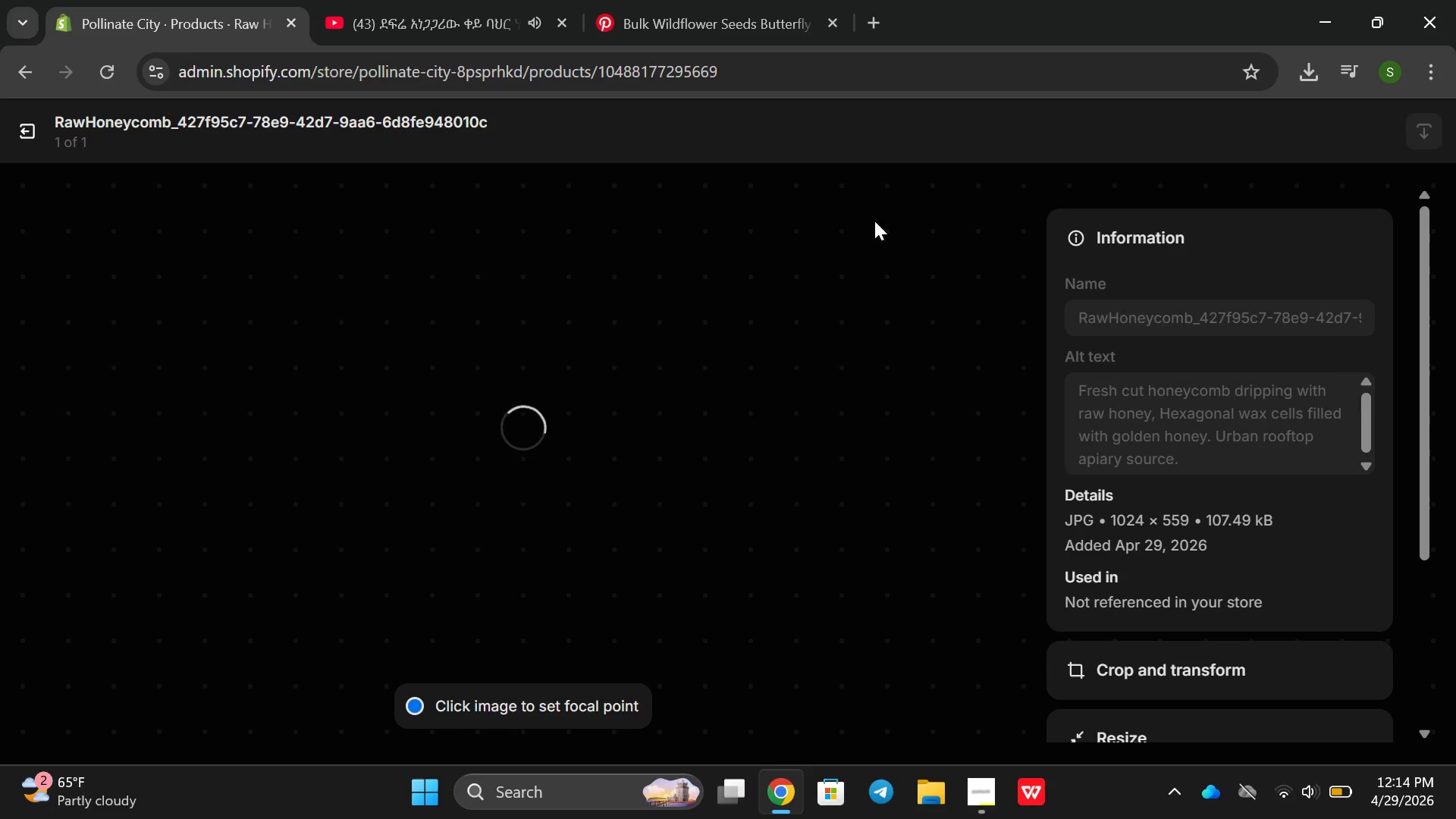 
left_click([27, 132])
 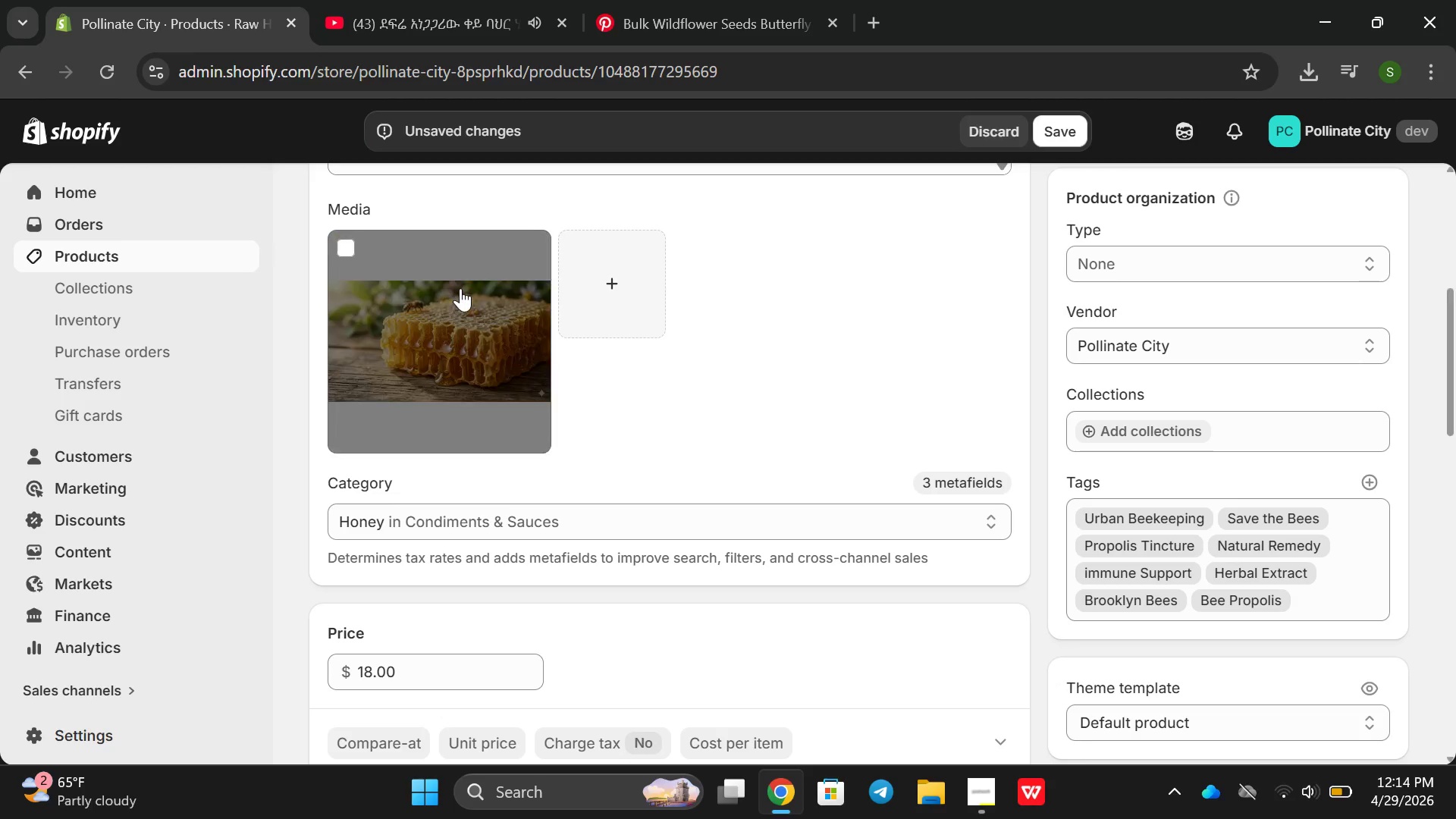 
scroll: coordinate [461, 288], scroll_direction: down, amount: 2.0
 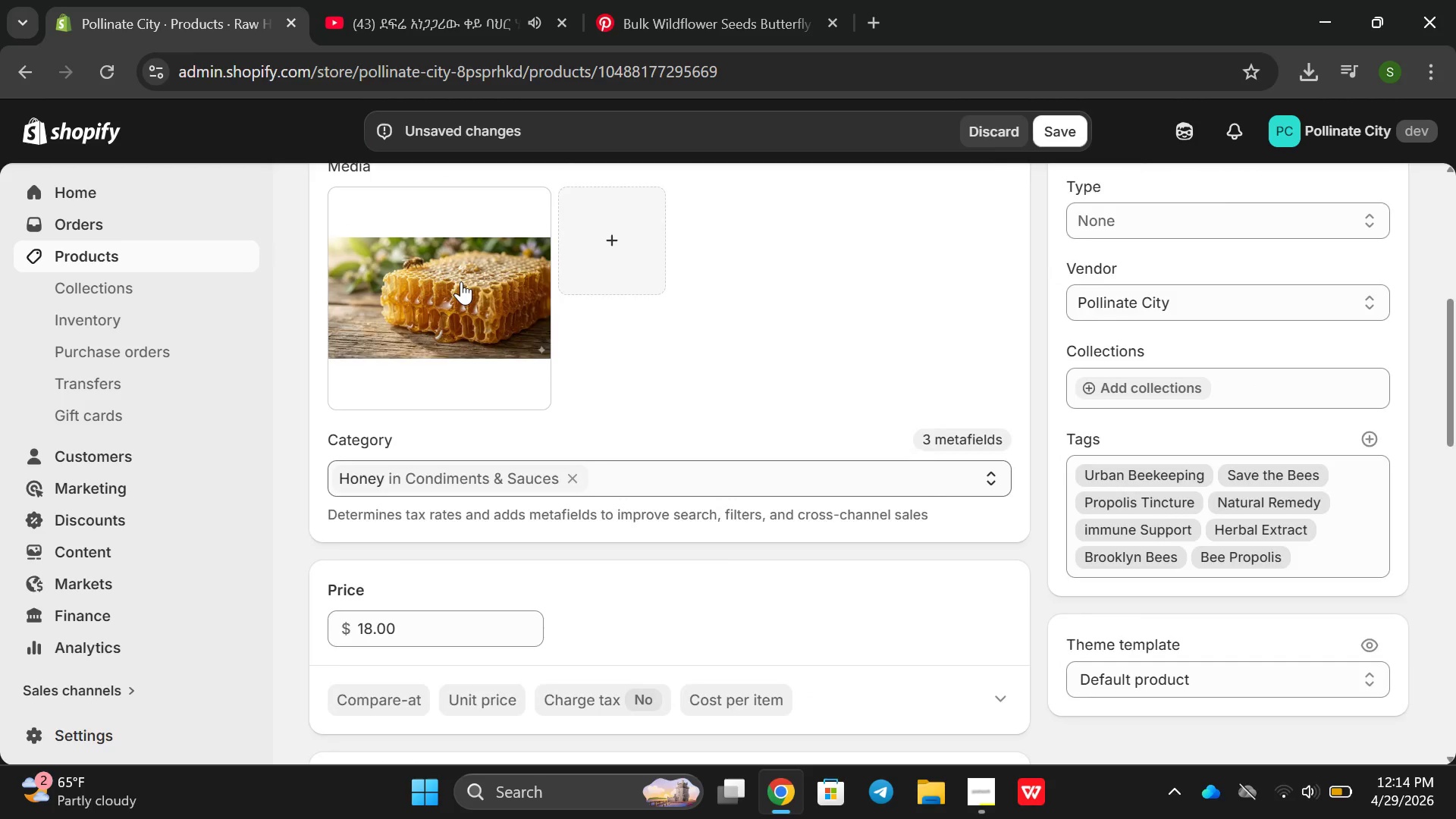 
scroll: coordinate [733, 367], scroll_direction: up, amount: 4.0
 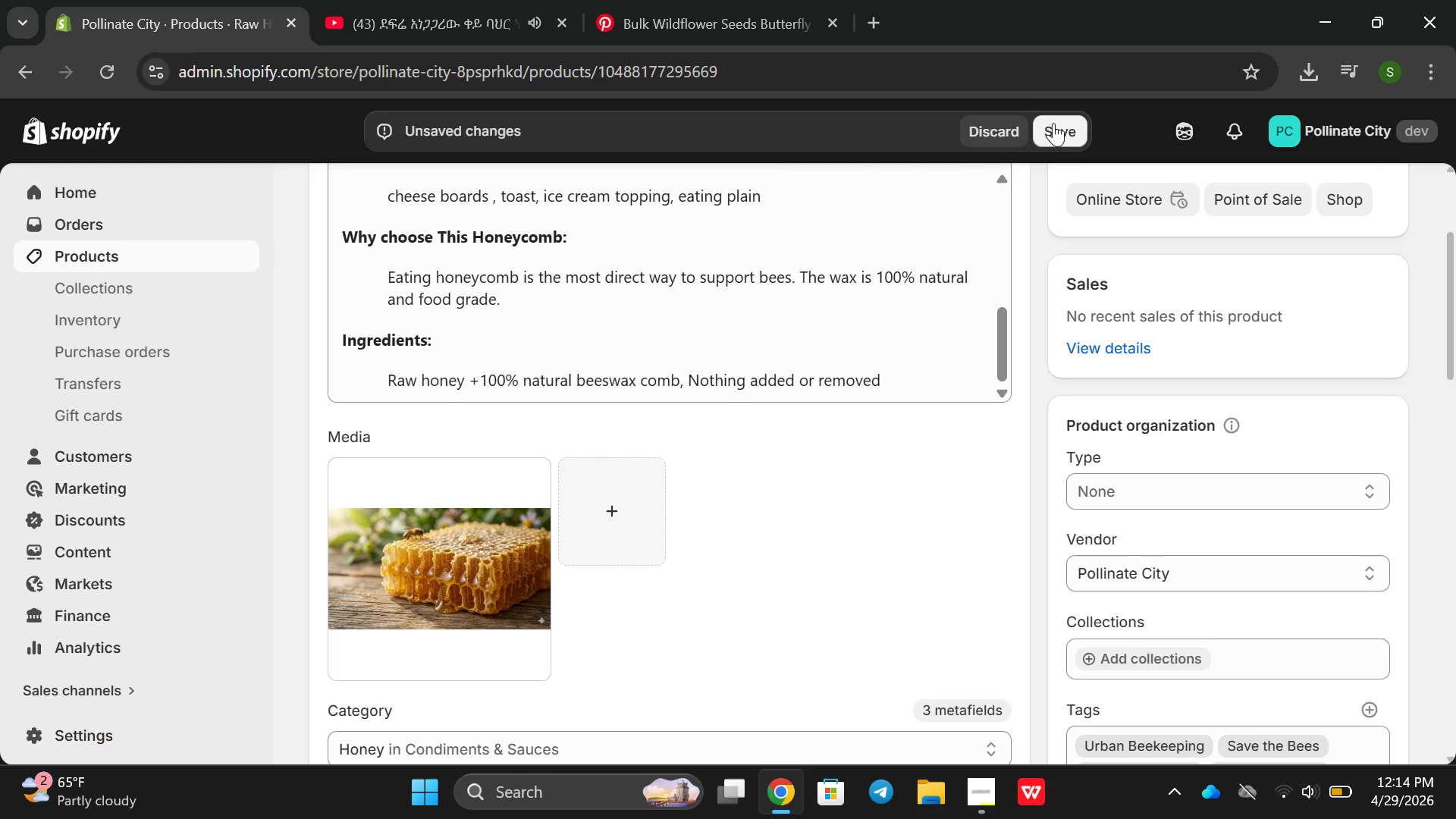 
left_click([1055, 126])
 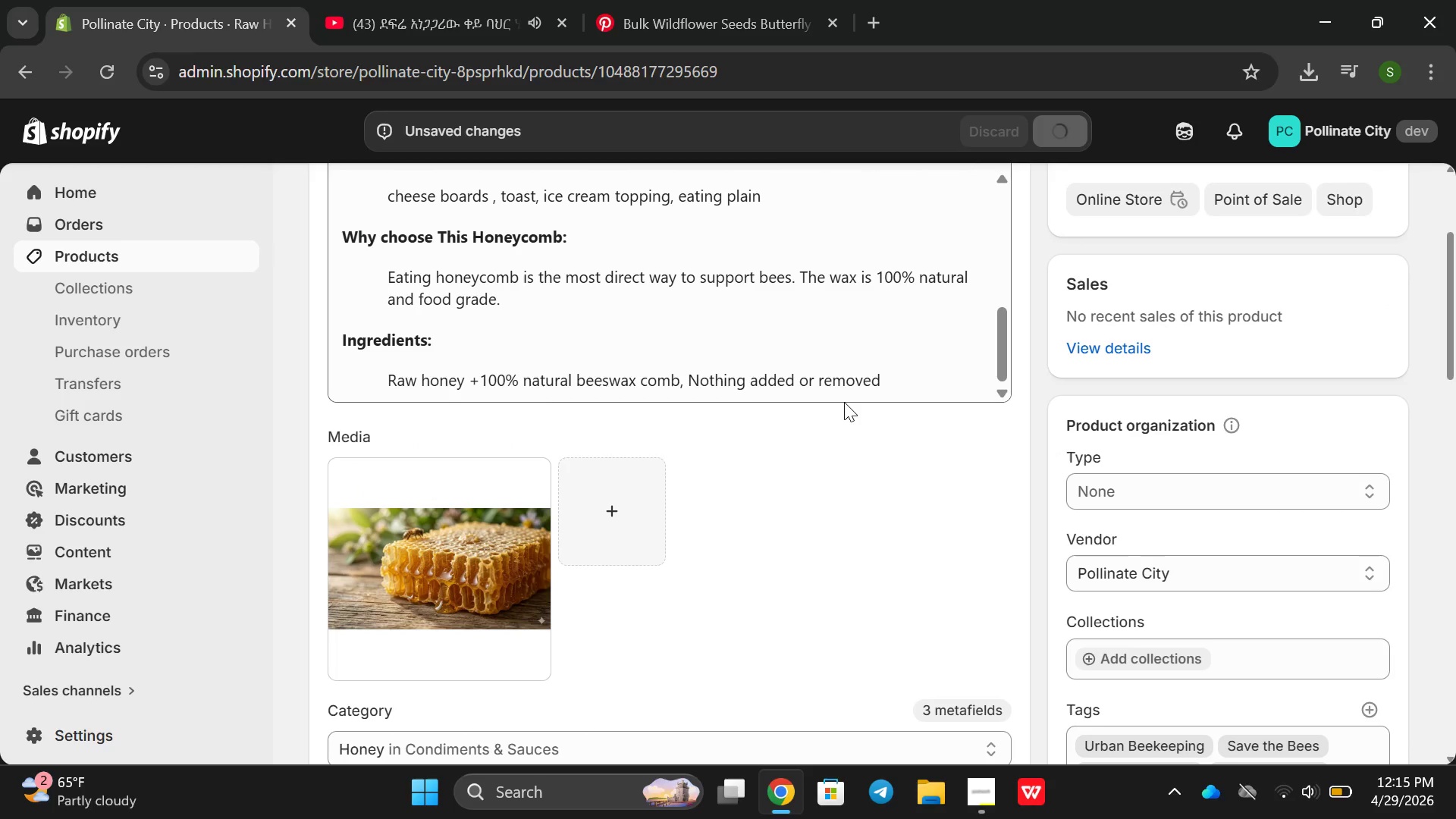 
scroll: coordinate [794, 386], scroll_direction: down, amount: 14.0
 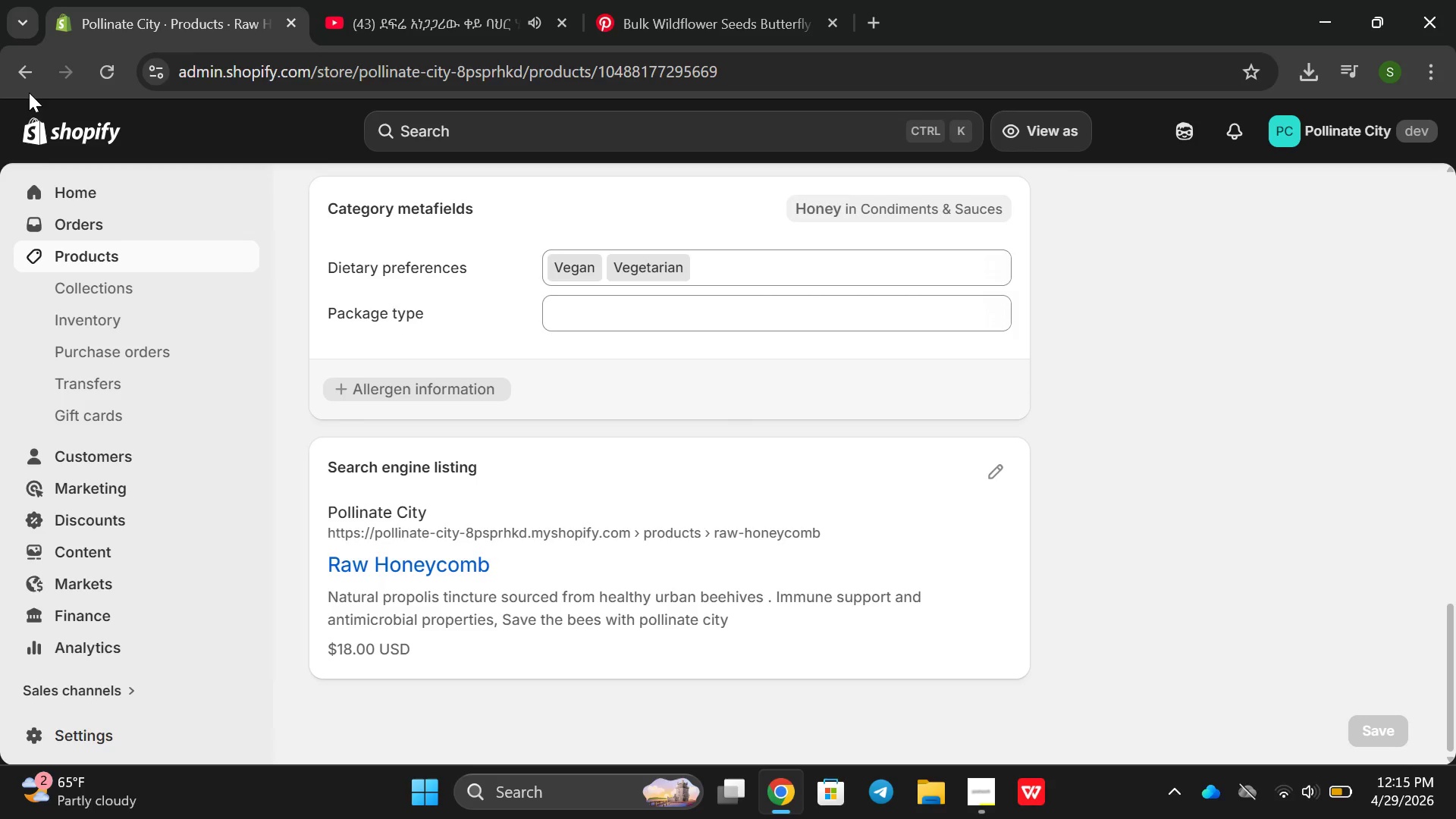 
left_click([24, 82])
 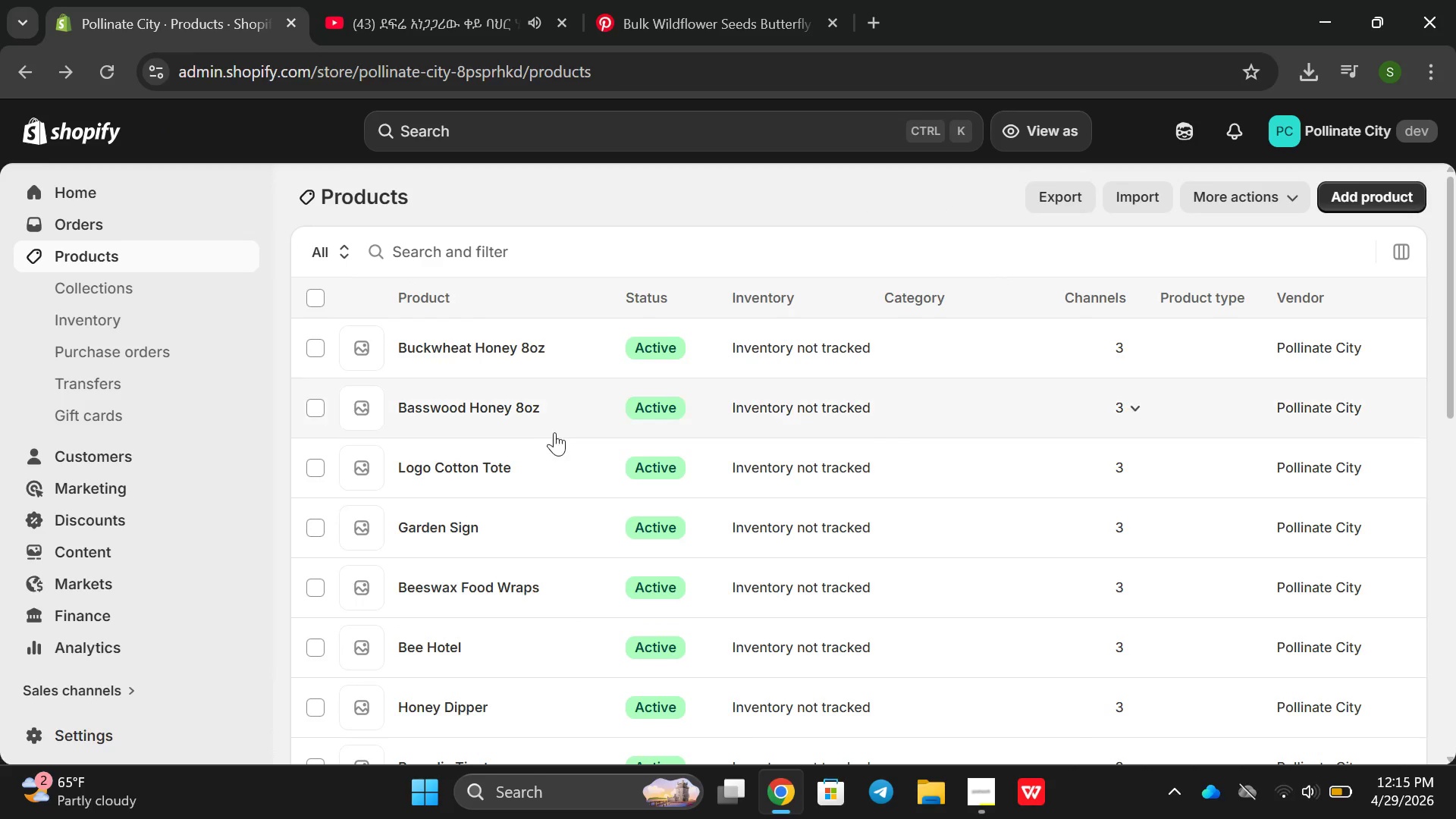 
scroll: coordinate [554, 434], scroll_direction: down, amount: 6.0
 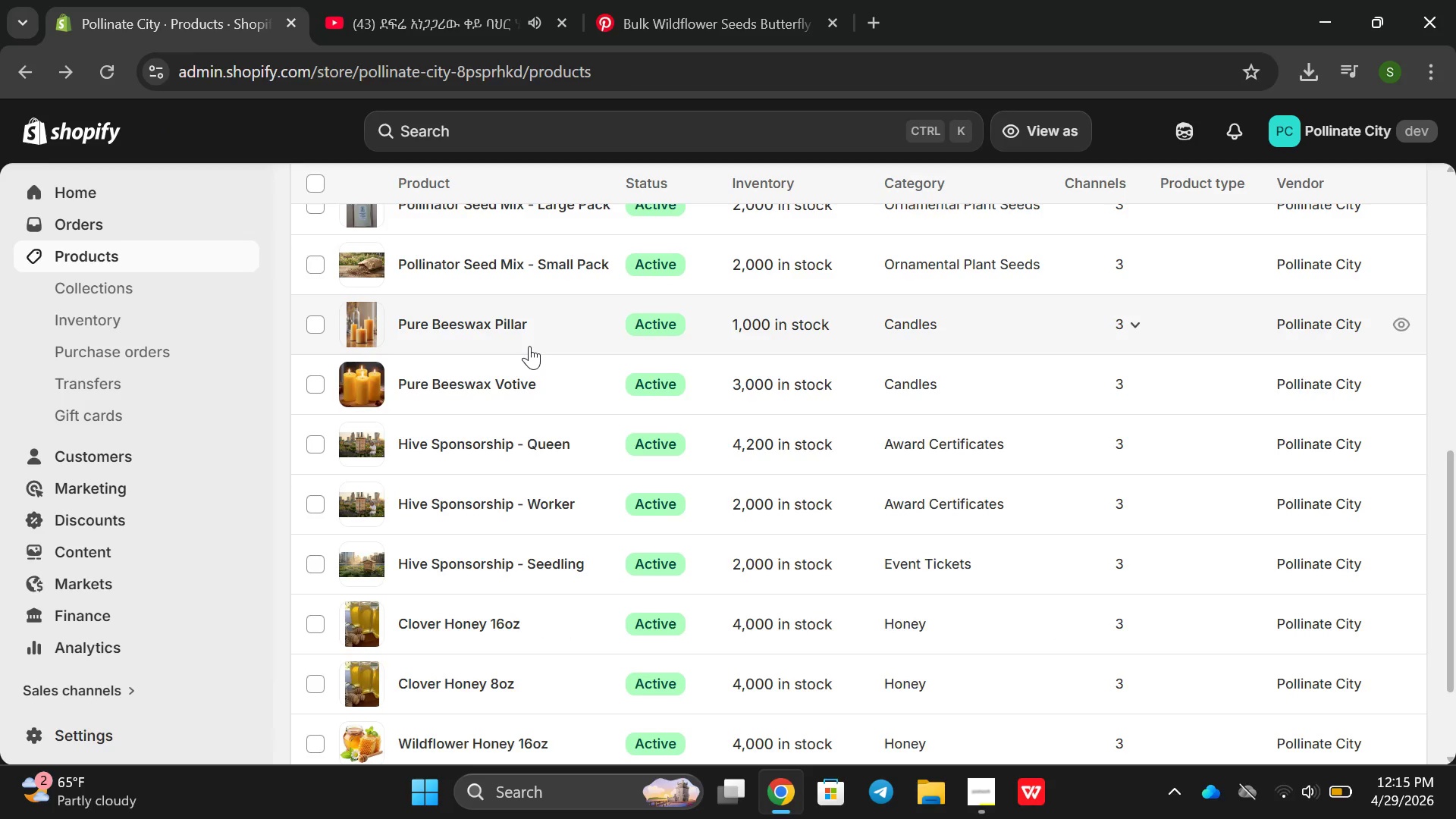 
scroll: coordinate [625, 451], scroll_direction: up, amount: 6.0
 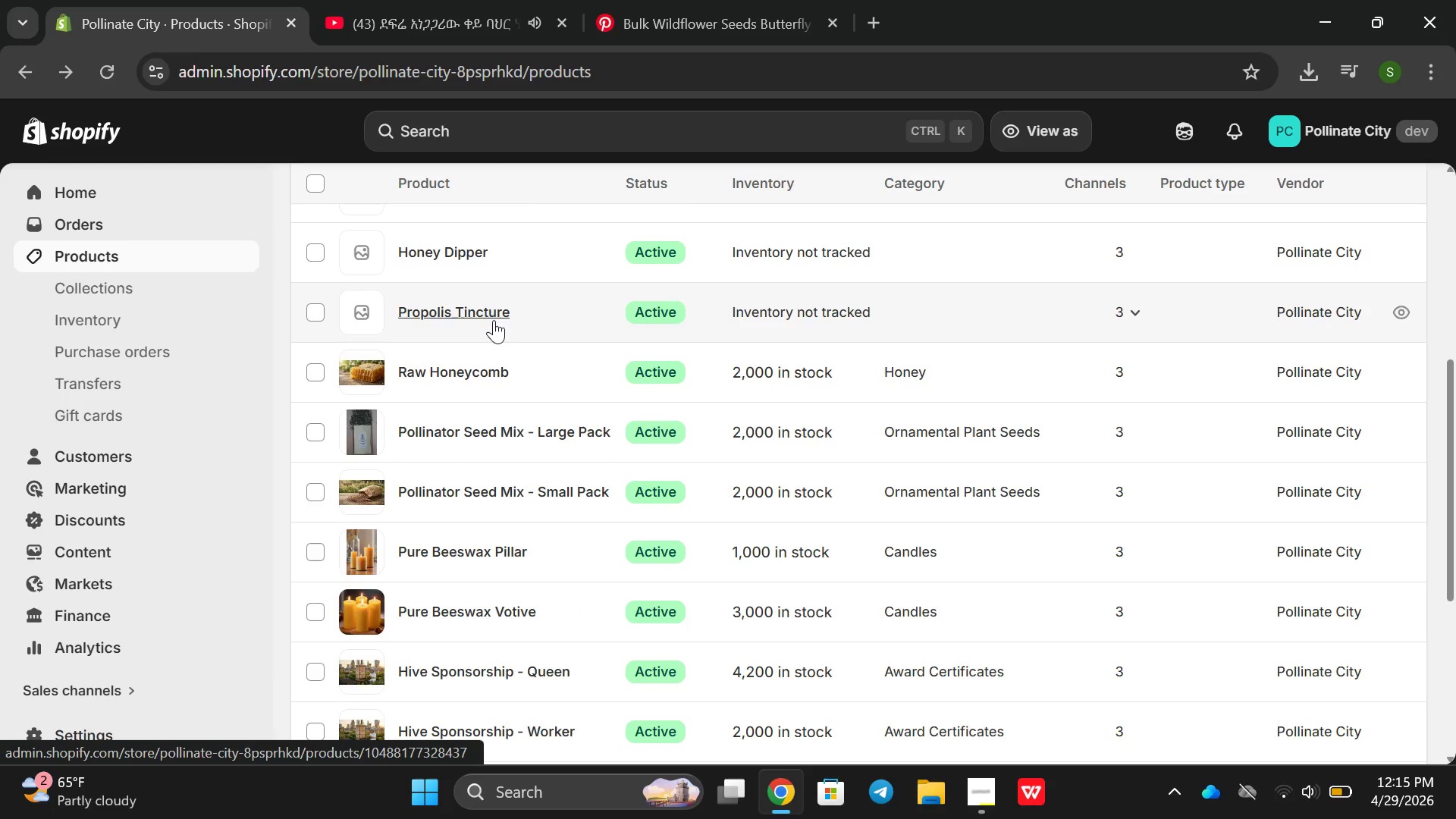 
left_click([494, 320])
 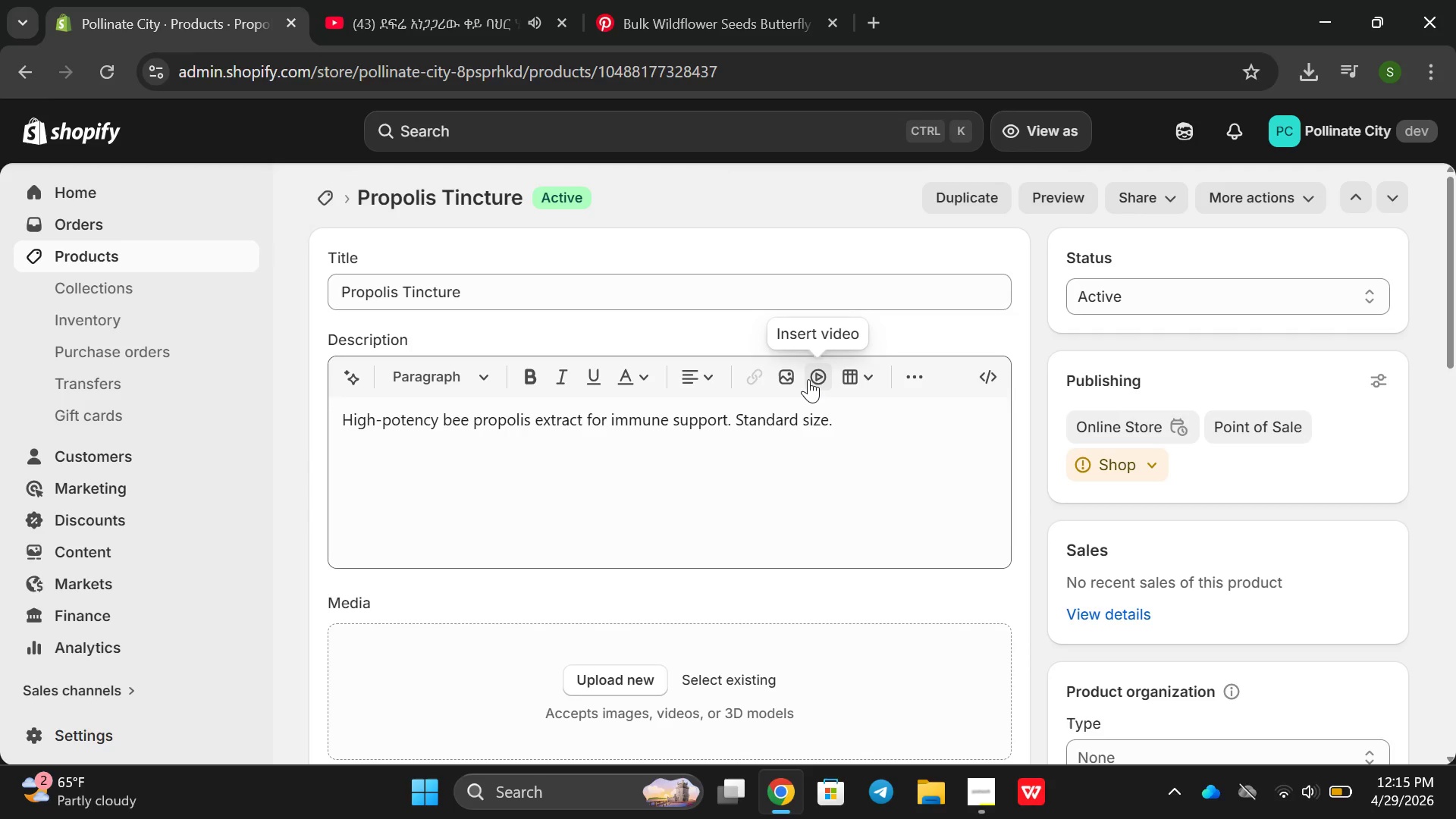 
wait(22.84)
 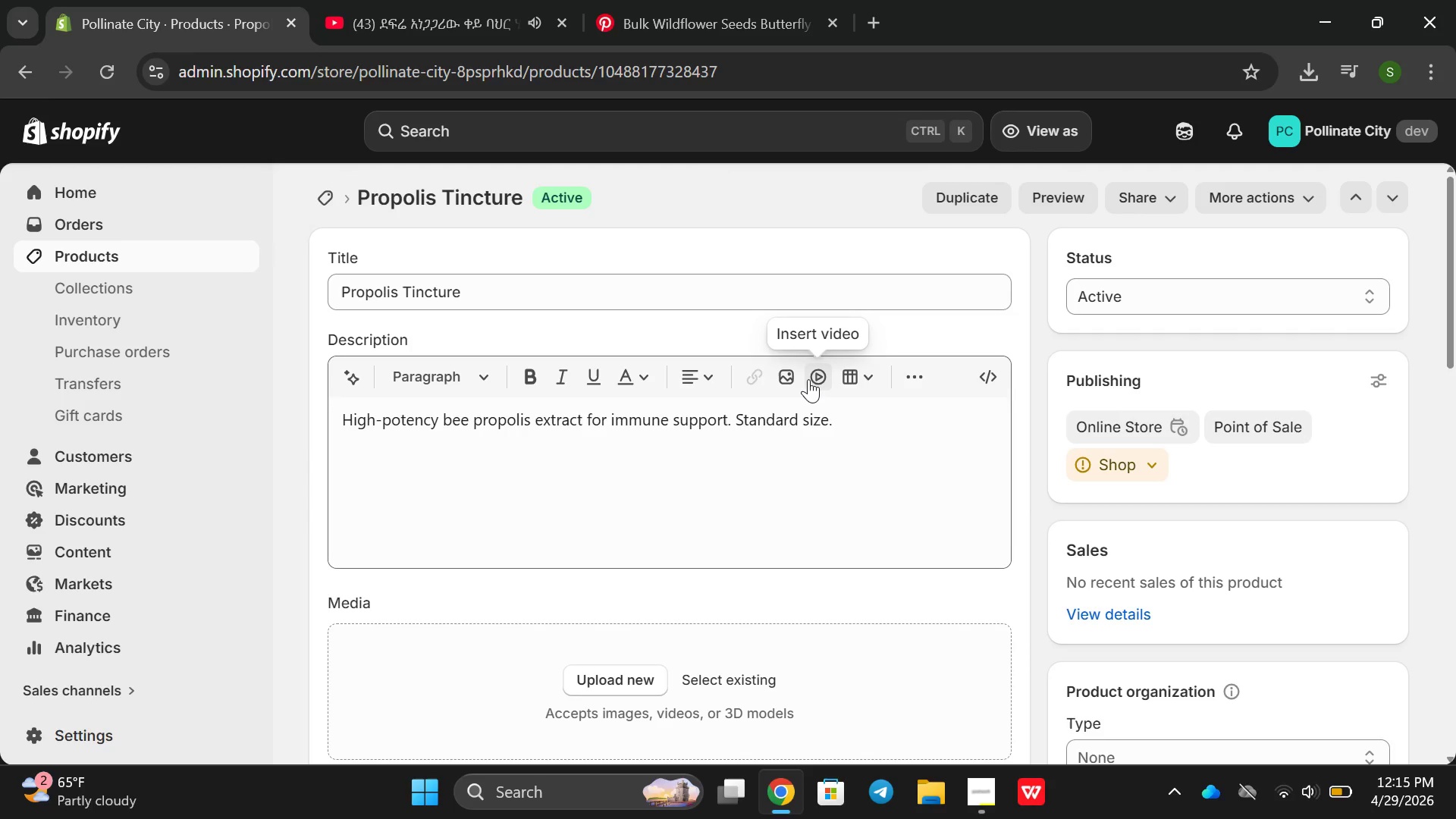 
left_click_drag(start_coordinate=[858, 416], to_coordinate=[137, 418])
 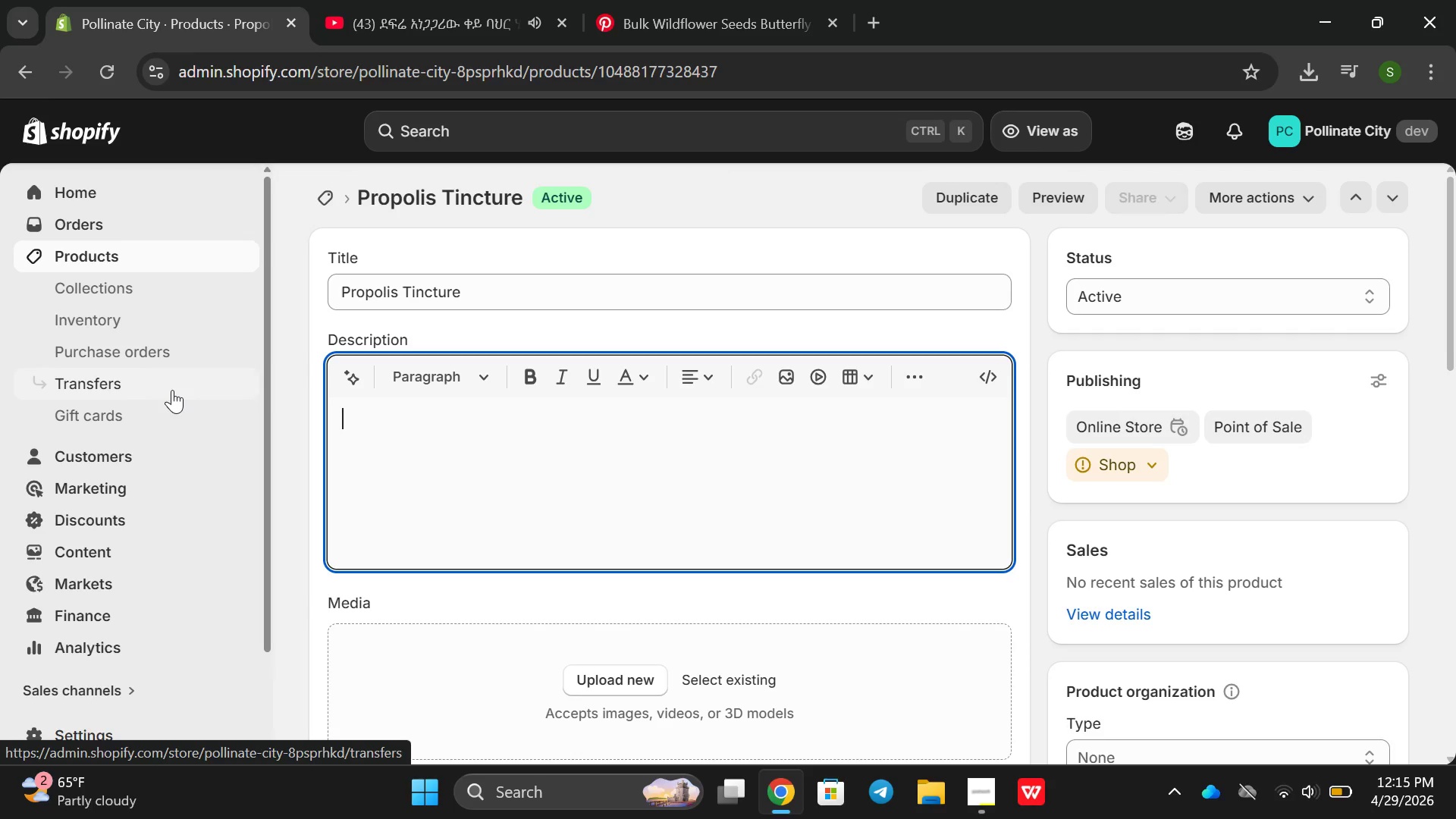 
key(Backspace)
 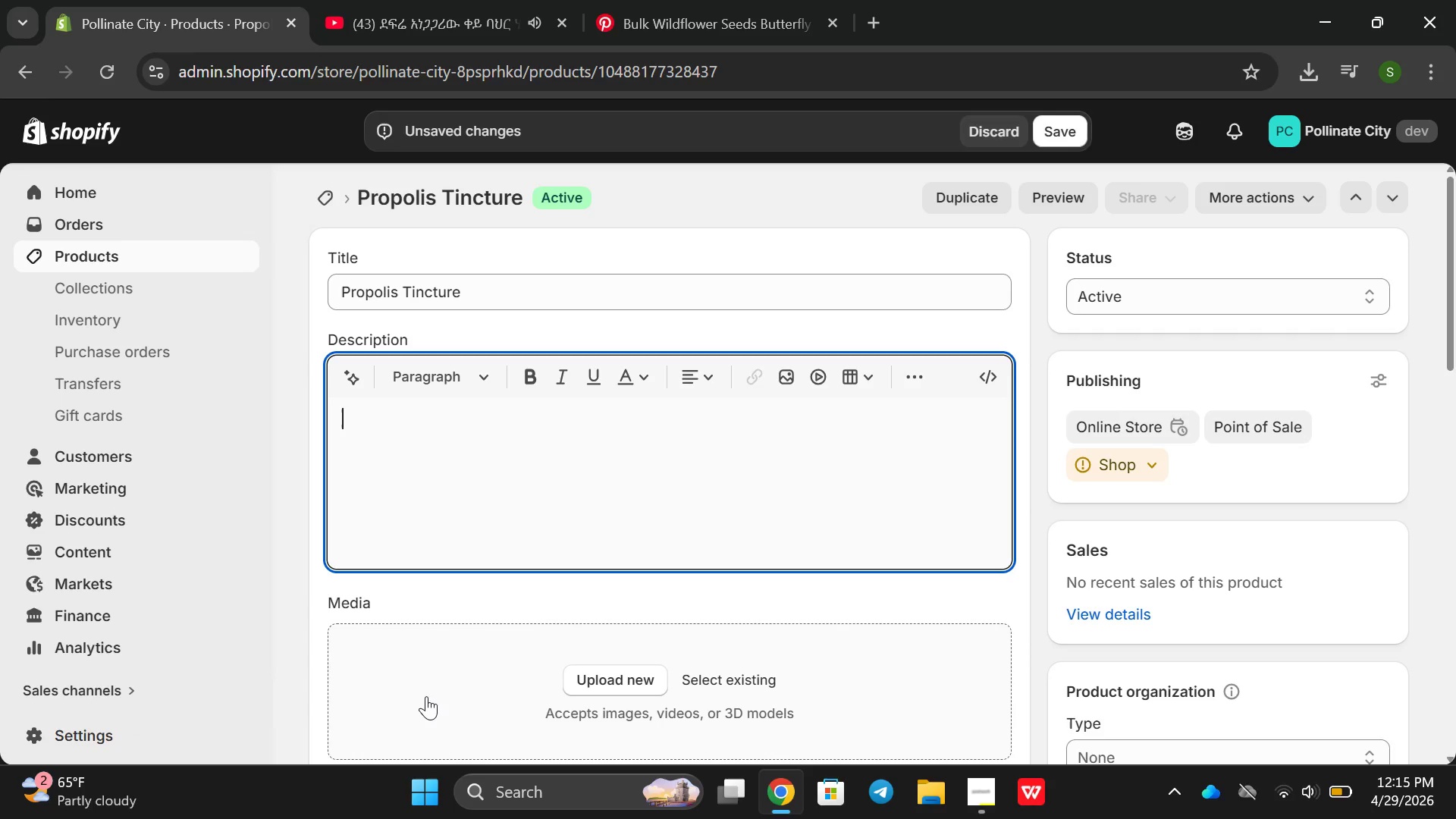 
type(High po)
key(Backspace)
key(Backspace)
type(Potentia)
key(Backspace)
key(Backspace)
key(Backspace)
type(cy Bee Propile)
key(Backspace)
type(s)
key(Backspace)
key(Backspace)
key(Backspace)
type(oils Exact)
key(Backspace)
key(Backspace)
key(Backspace)
key(Backspace)
key(Backspace)
key(Backspace)
key(Backspace)
key(Backspace)
type(lis Extract For Immune Support )
 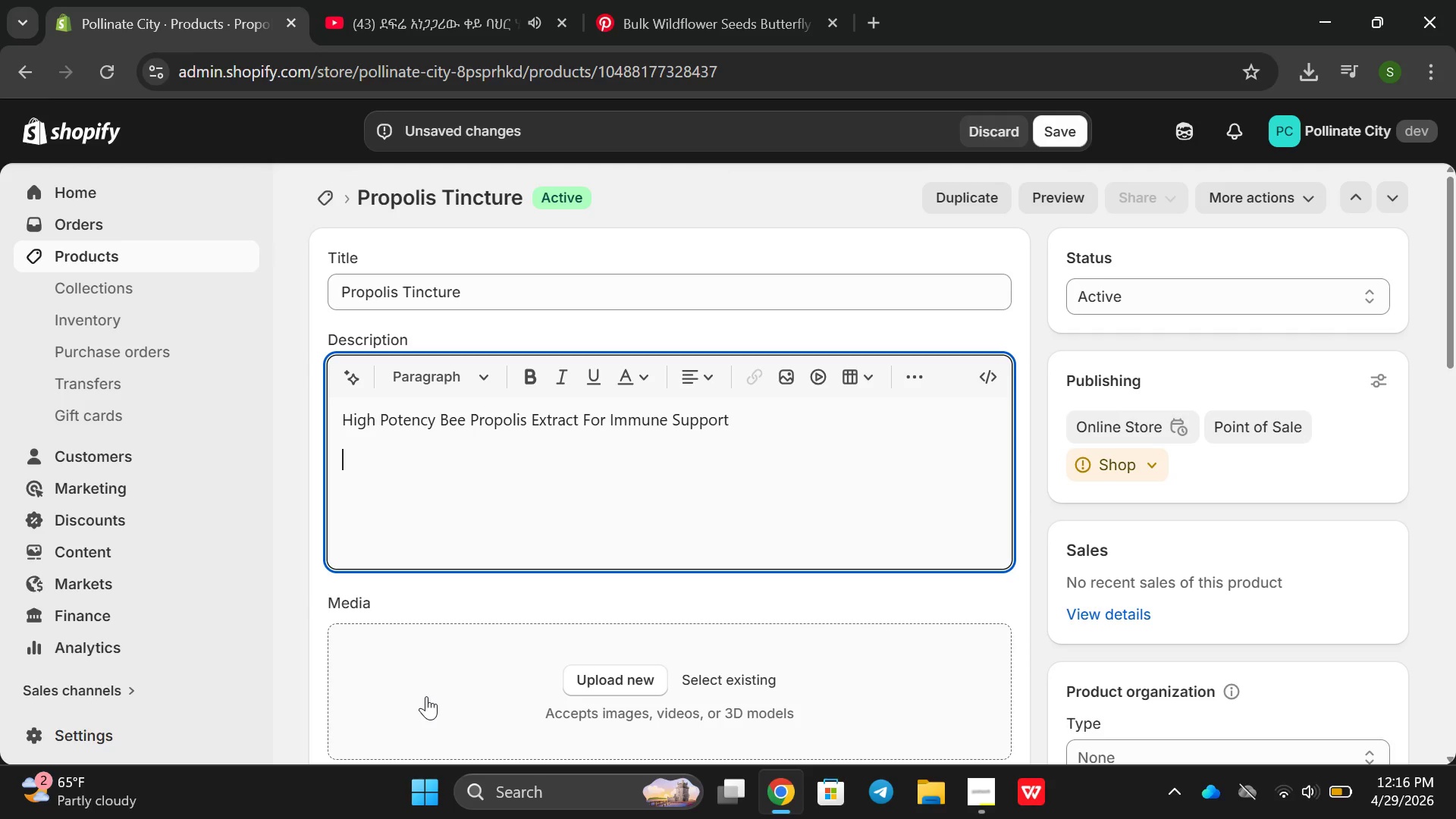 
key(Enter)
 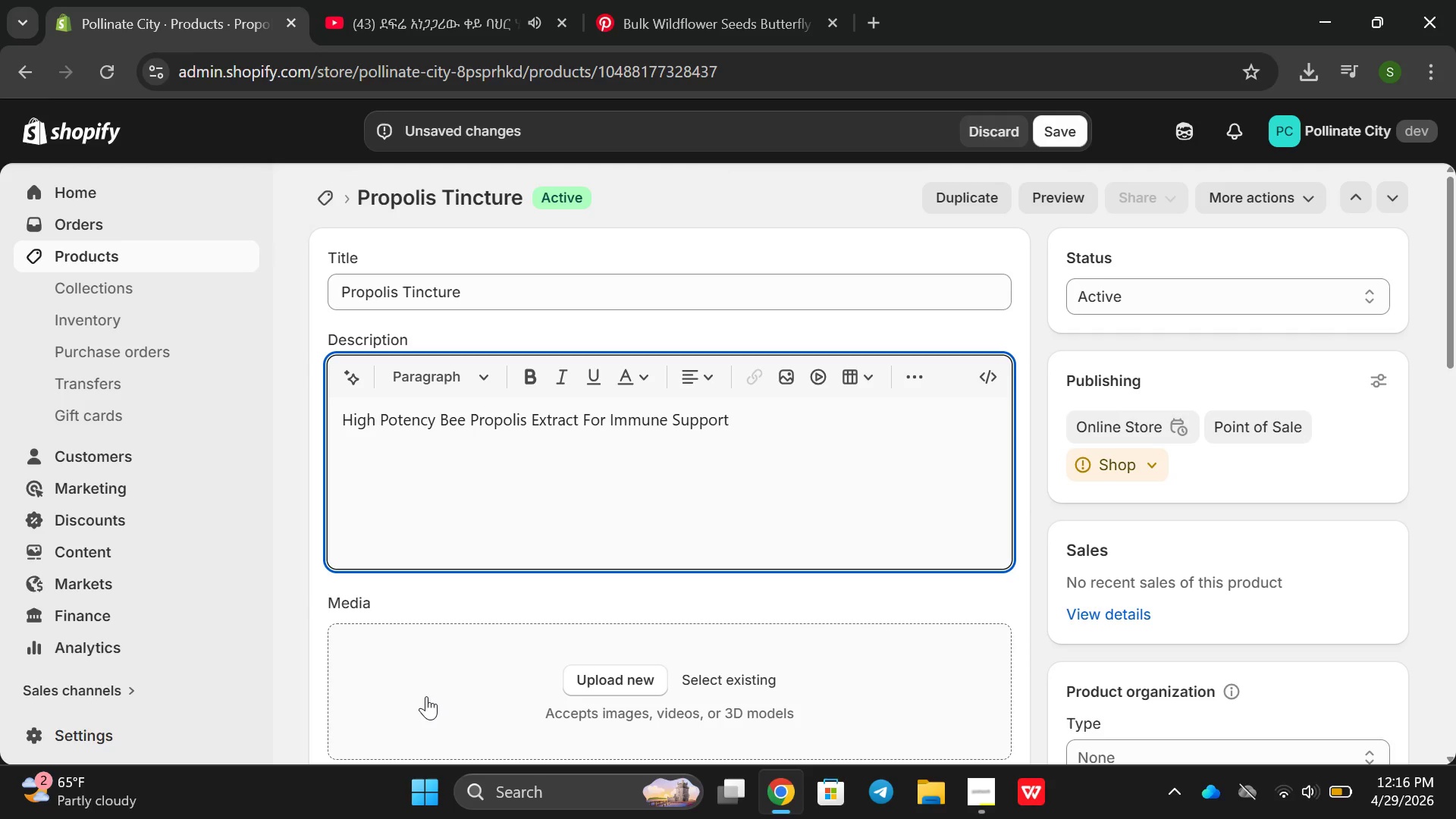 
type(Propolis is a  resig)
key(Backspace)
type(n )
key(Backspace)
type(-like sus)
key(Backspace)
type(bstab)
key(Backspace)
type(nce bees collect form )
key(Backspace)
key(Backspace)
key(Backspace)
key(Backspace)
type(romtrr )
key(Backspace)
key(Backspace)
key(Backspace)
key(Backspace)
type( tree buds and use to seal and sterilic)
key(Backspace)
type(ze their hives . o)
key(Backspace)
type(Our tincl)
key(Backspace)
type(ture extacts theres)
 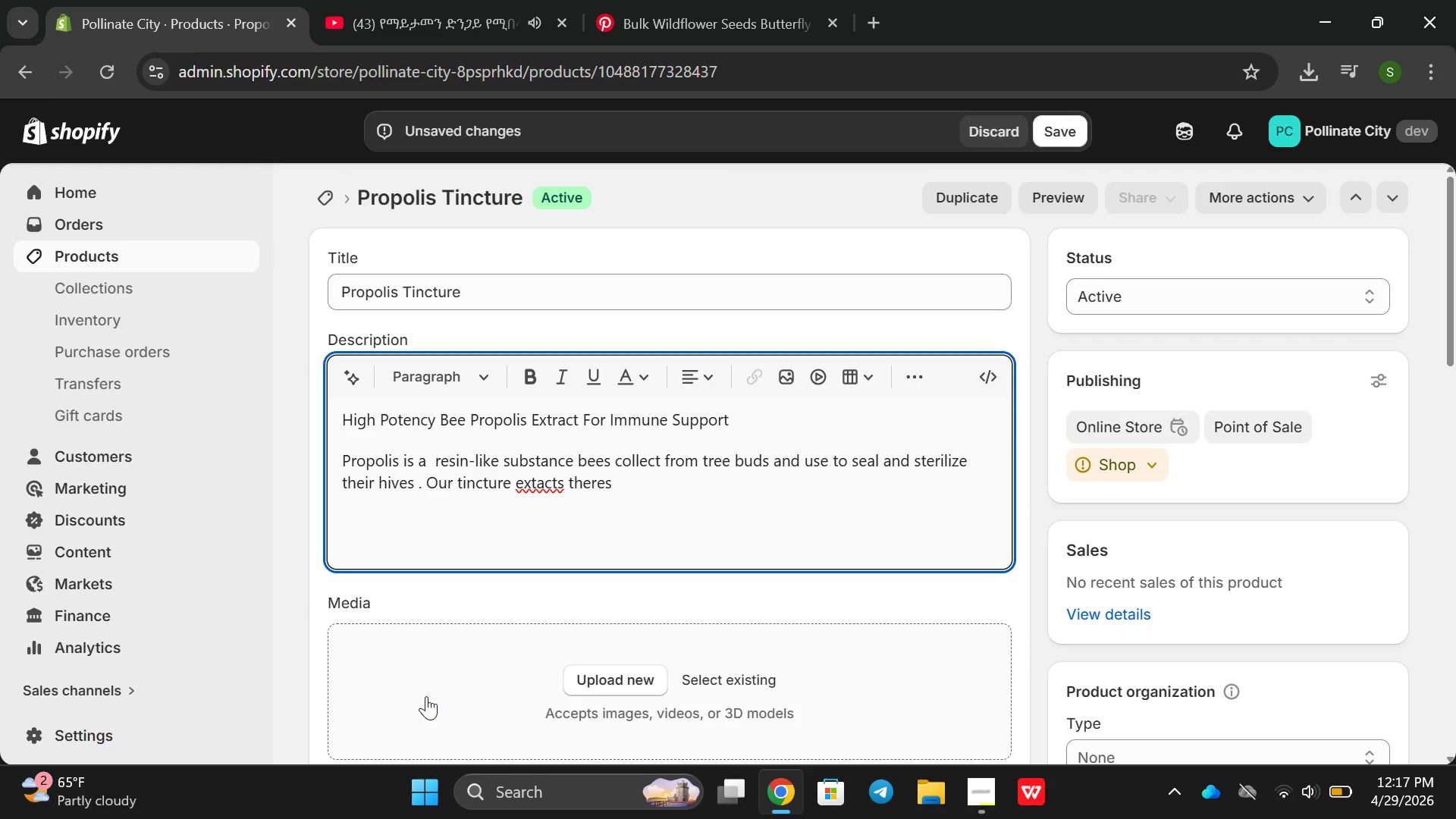 
hold_key(key=ArrowLeft, duration=0.62)
 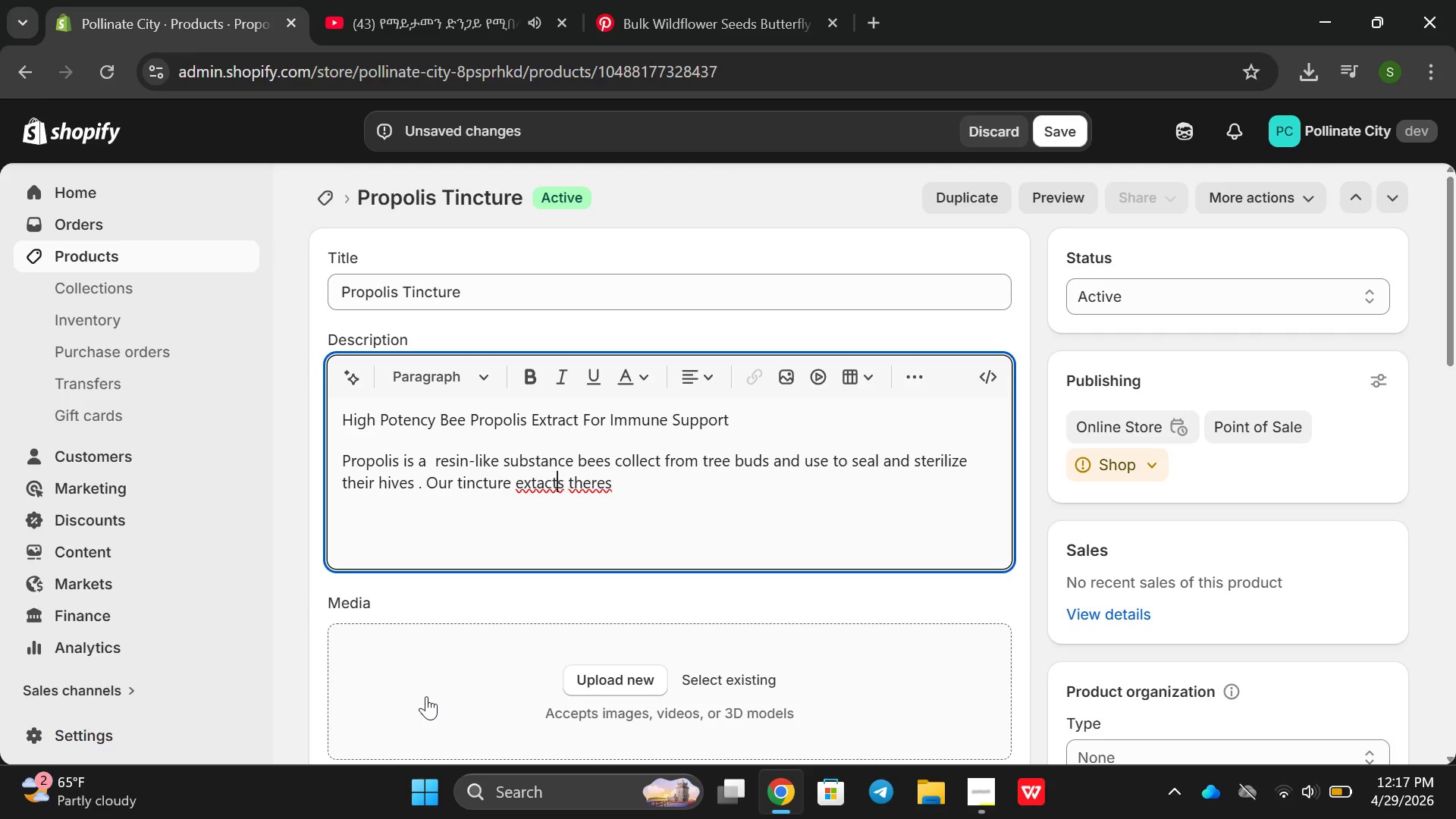 
hold_key(key=ArrowLeft, duration=0.45)
 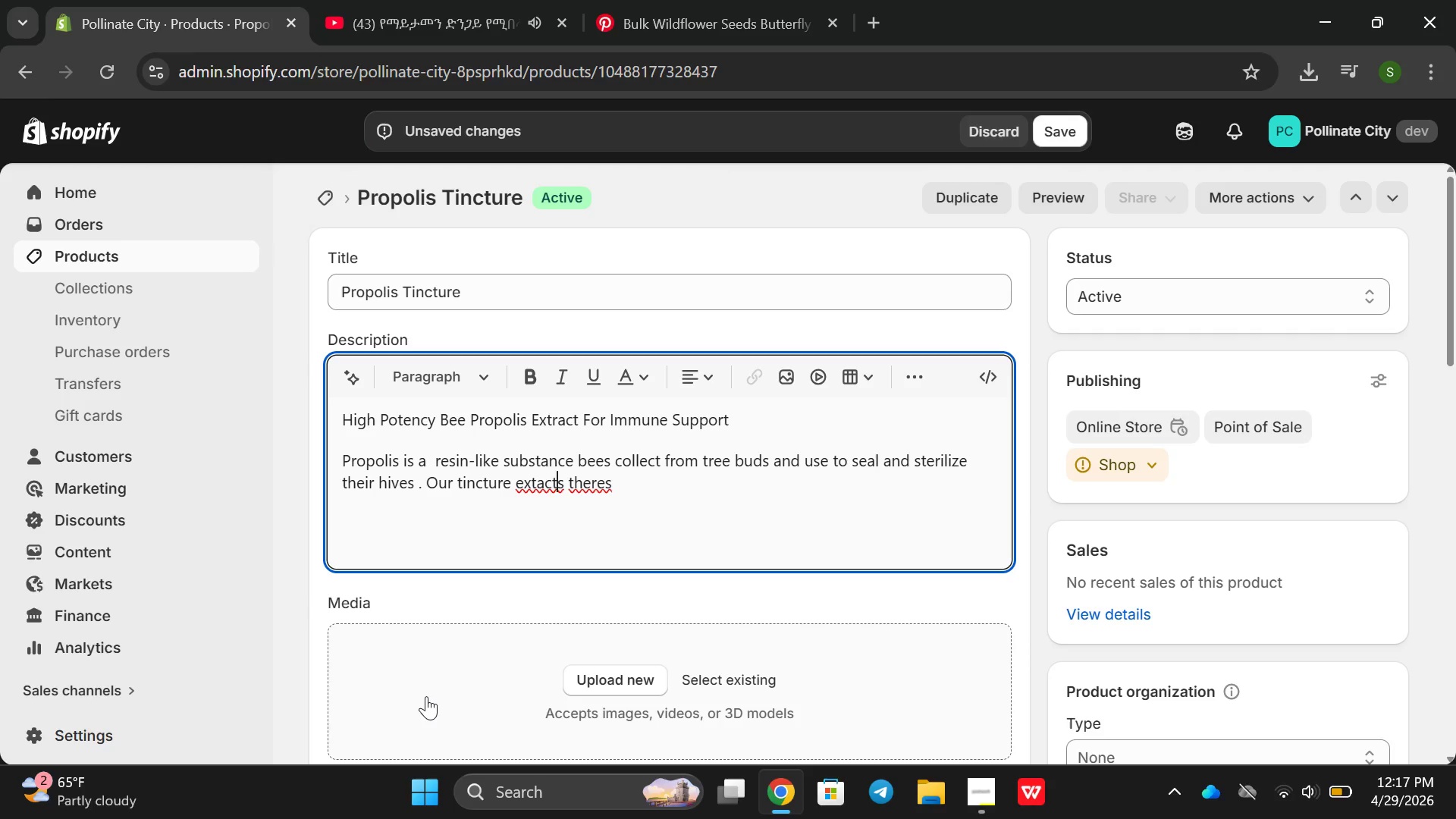 
key(ArrowLeft)
 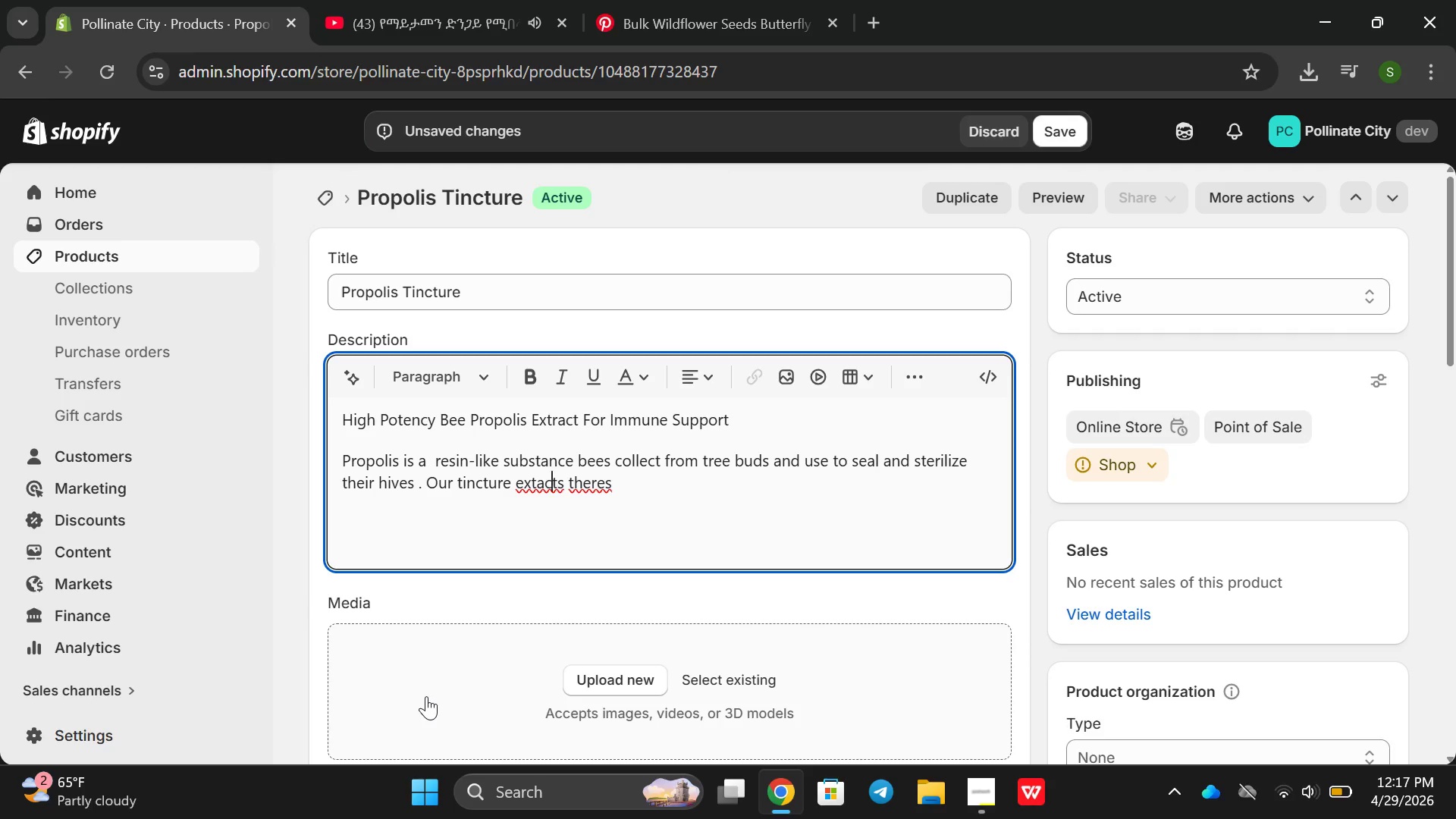 
key(ArrowLeft)
 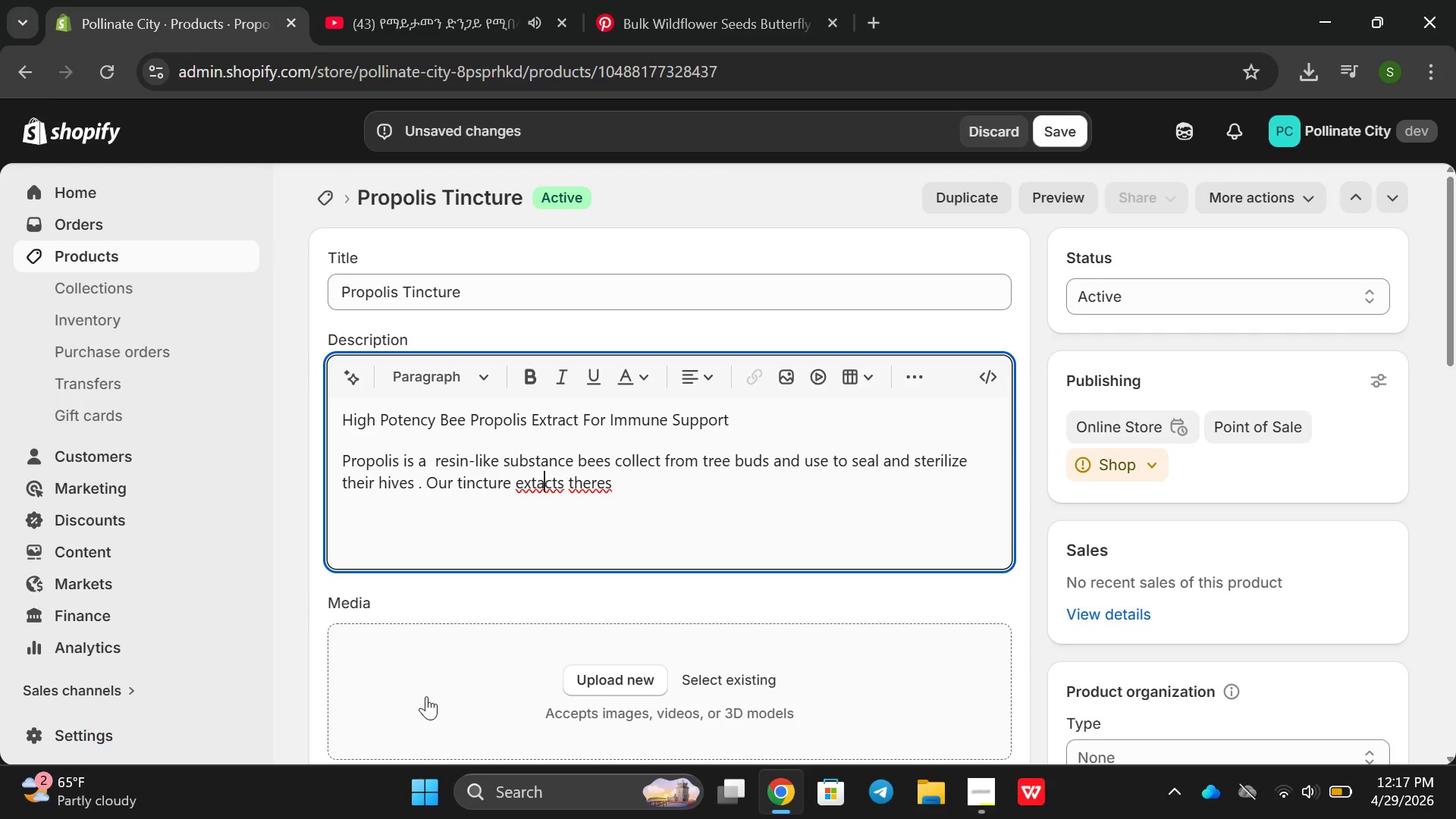 
key(ArrowLeft)
 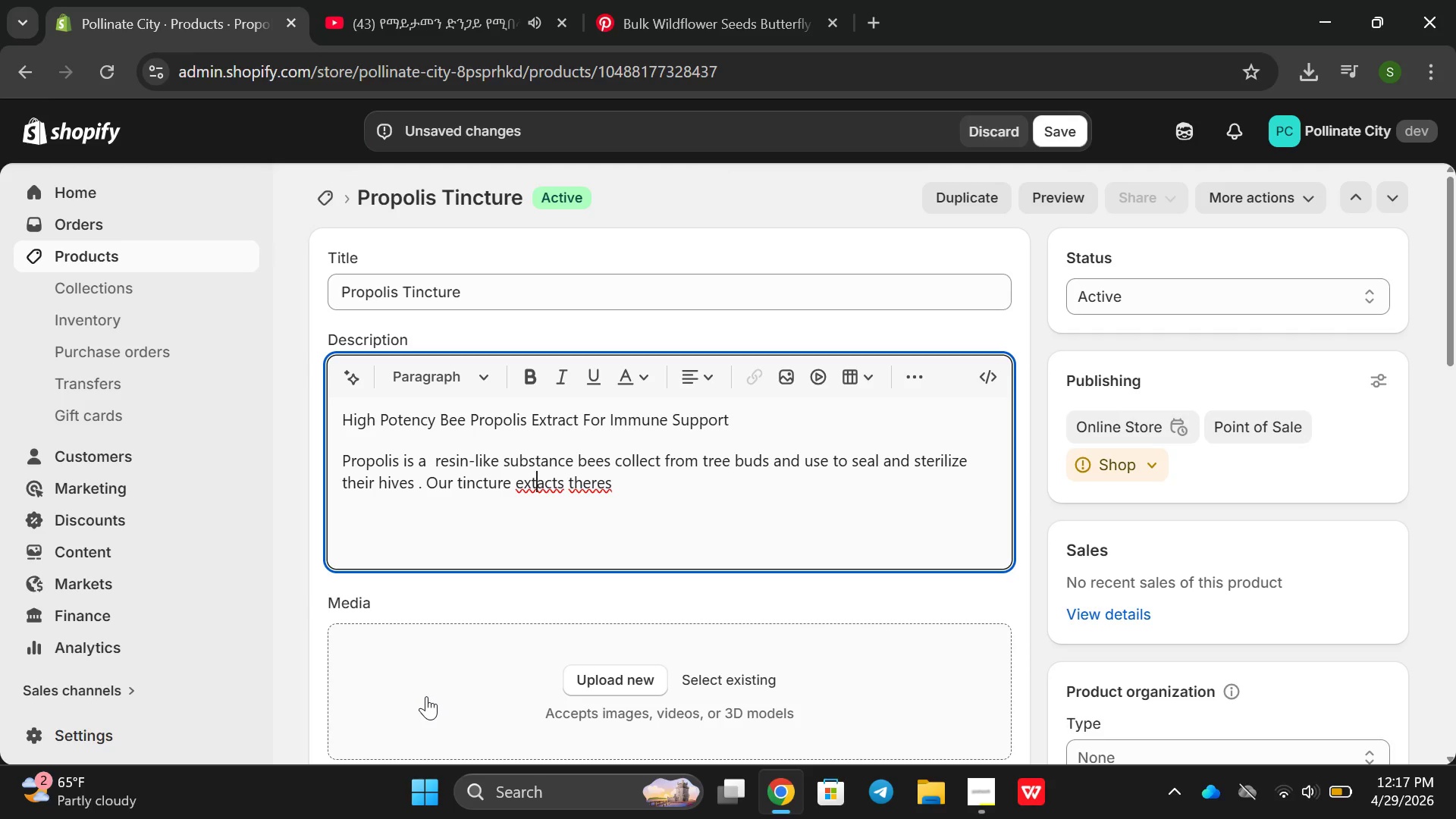 
key(ArrowLeft)
 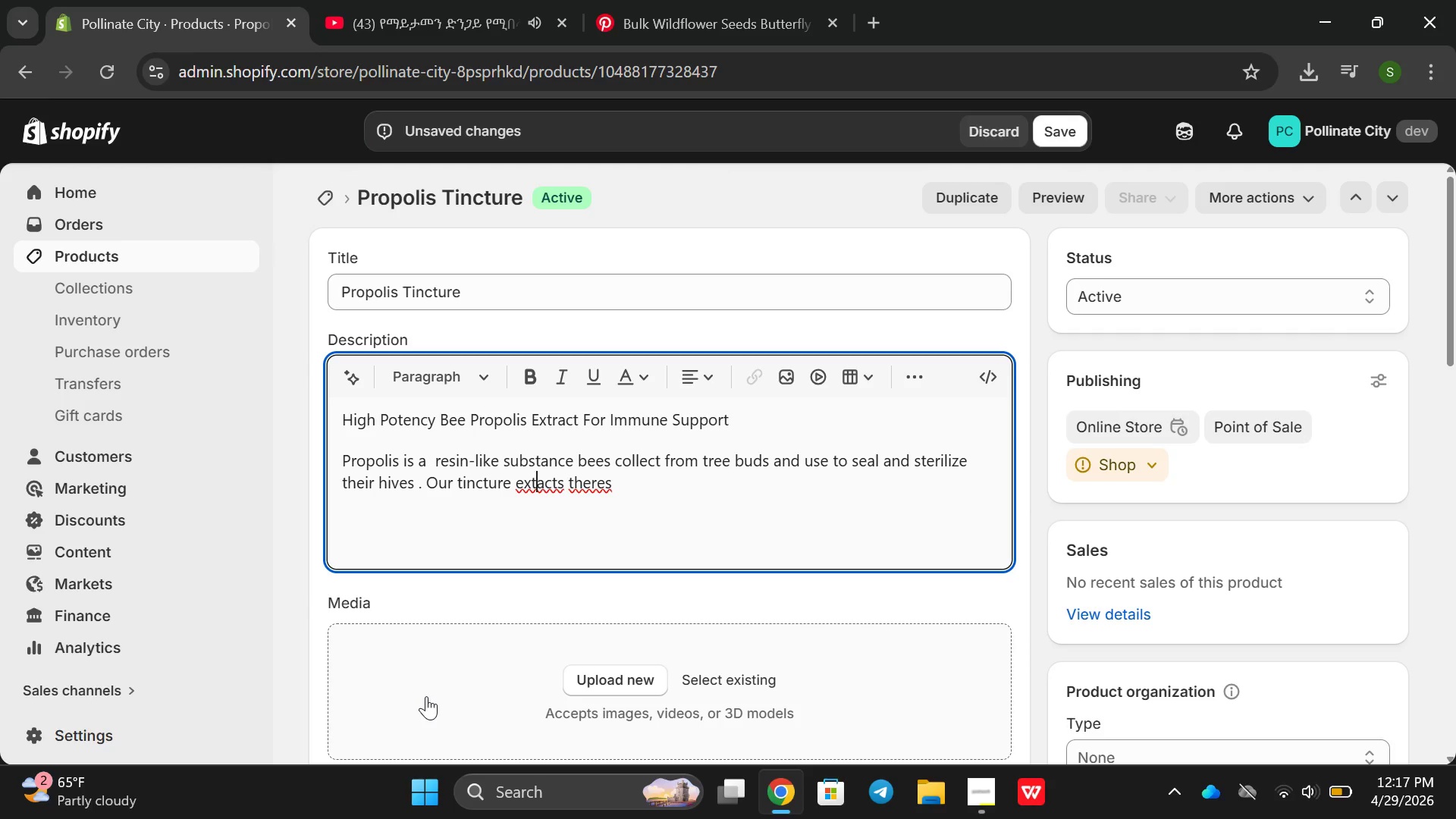 
key(ArrowLeft)
 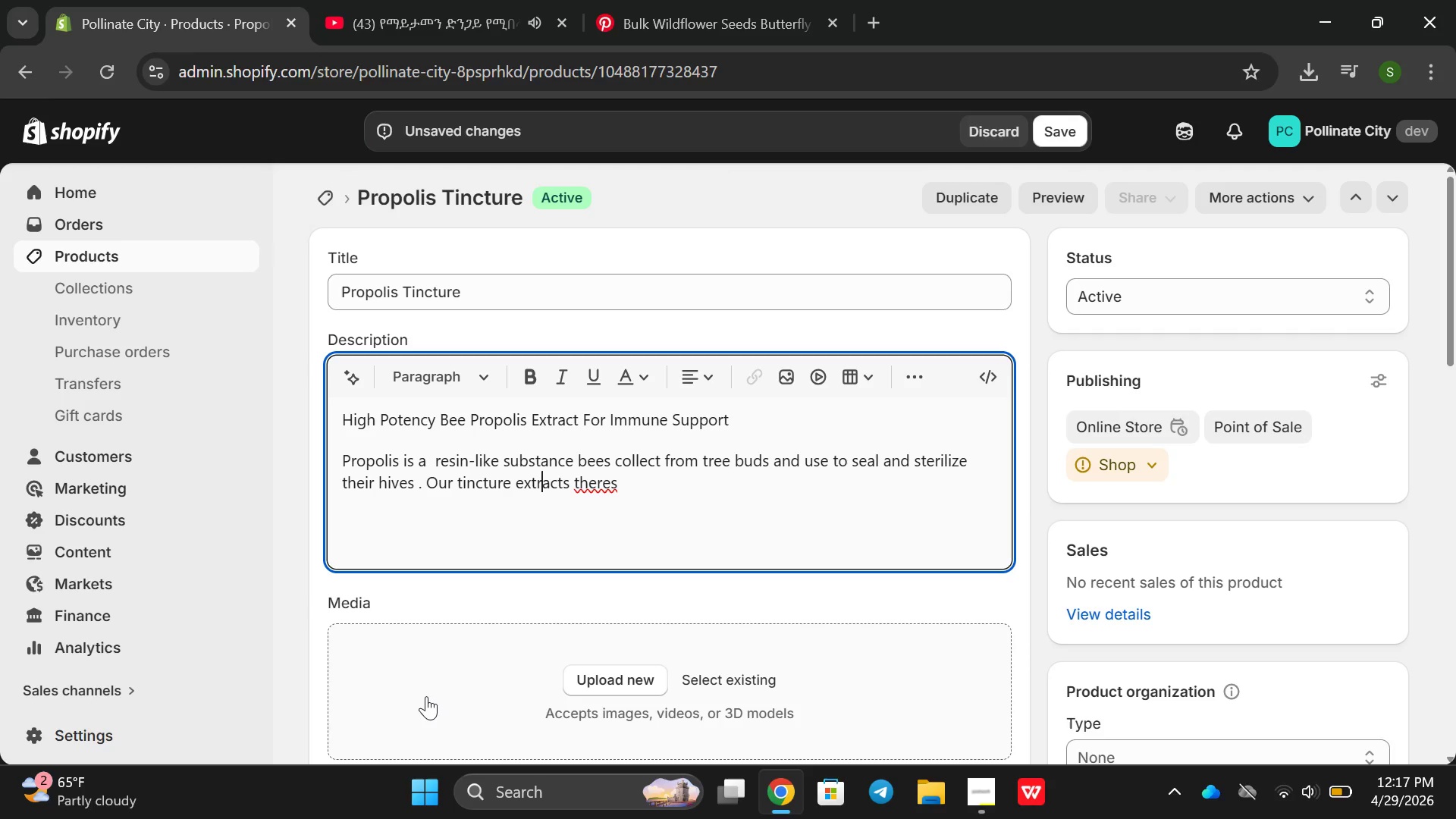 
key(R)
 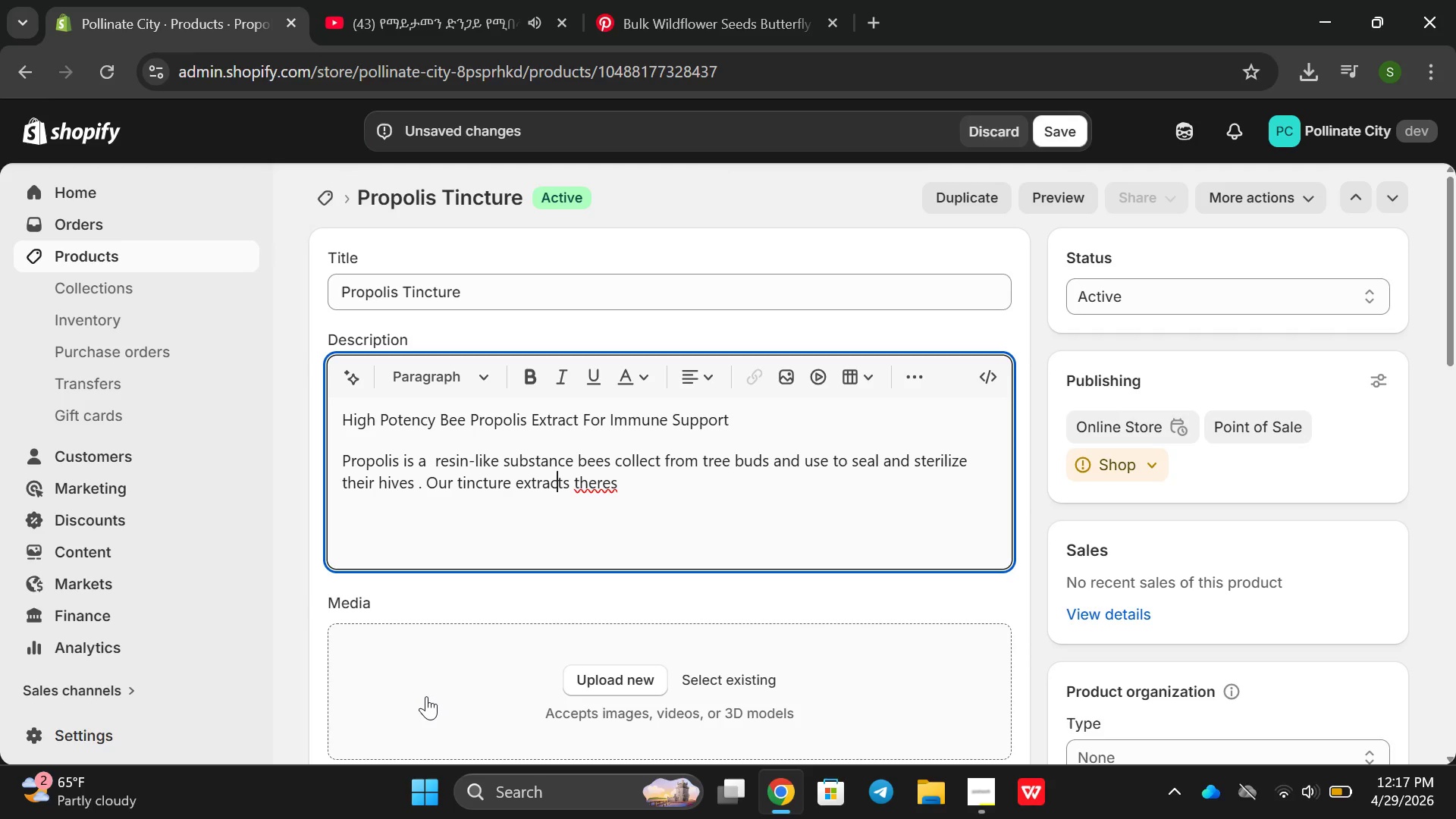 
key(ArrowRight)
 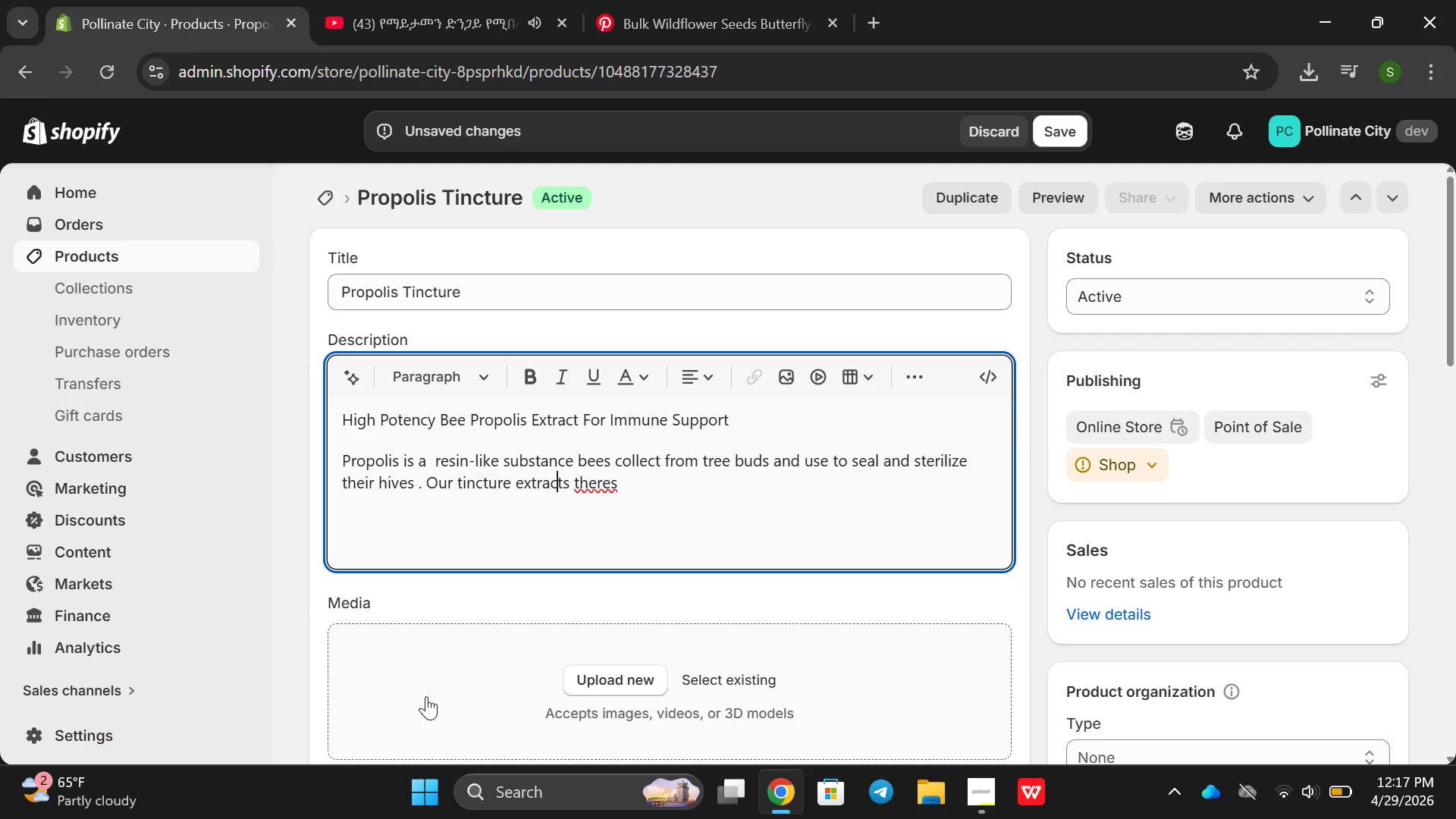 
hold_key(key=ArrowRight, duration=0.8)
 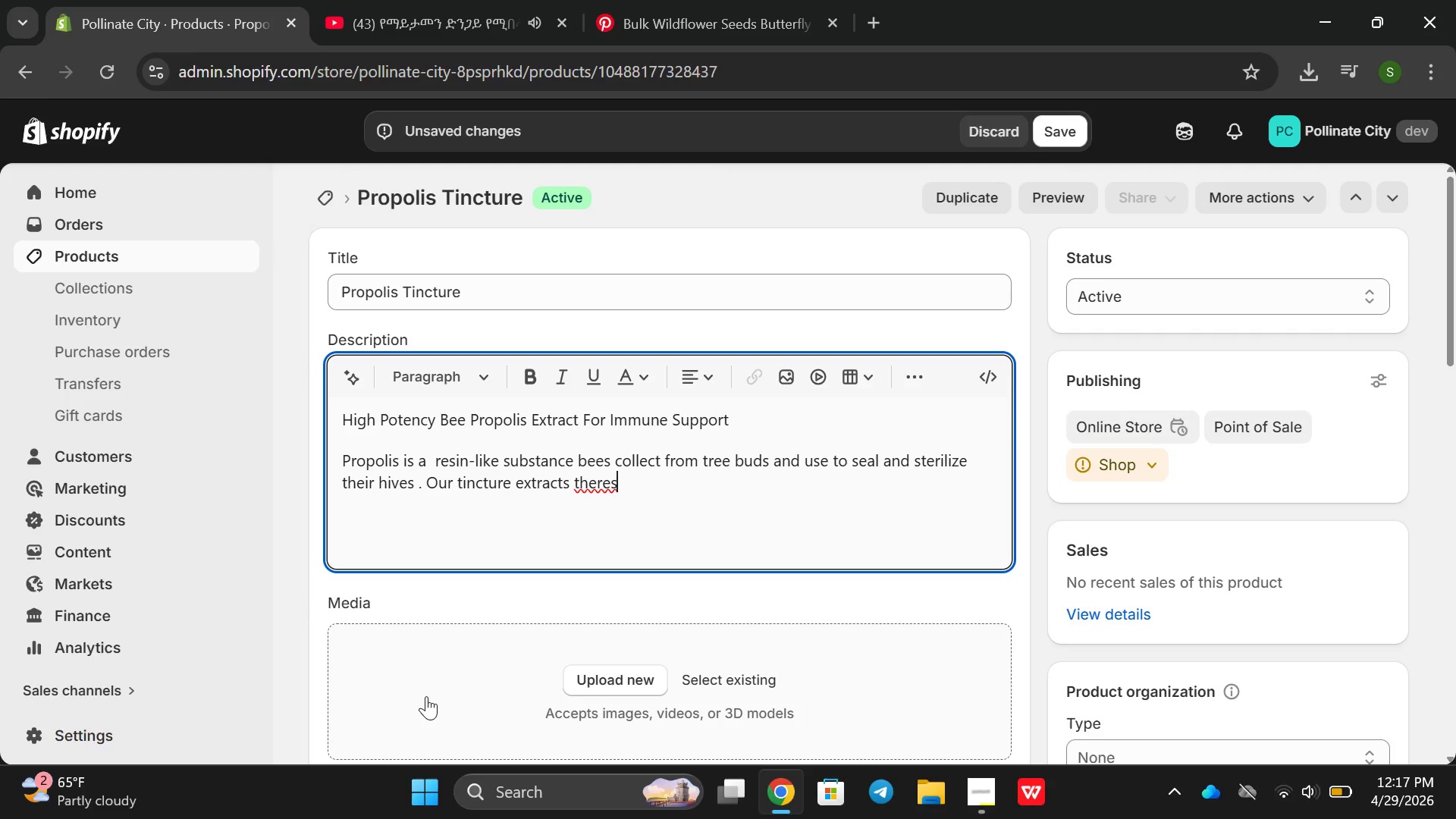 
key(ArrowRight)
 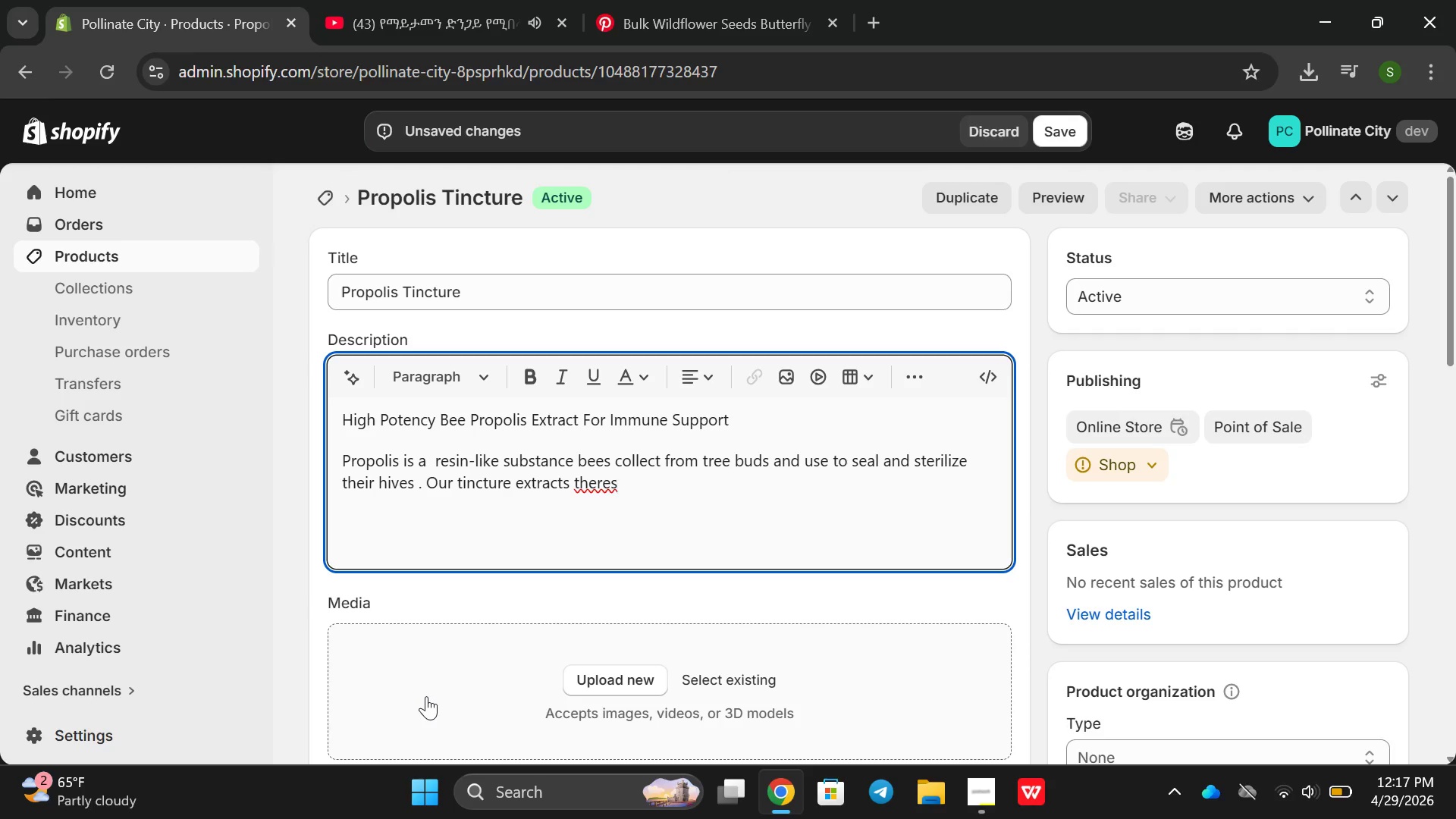 
key(ArrowRight)
 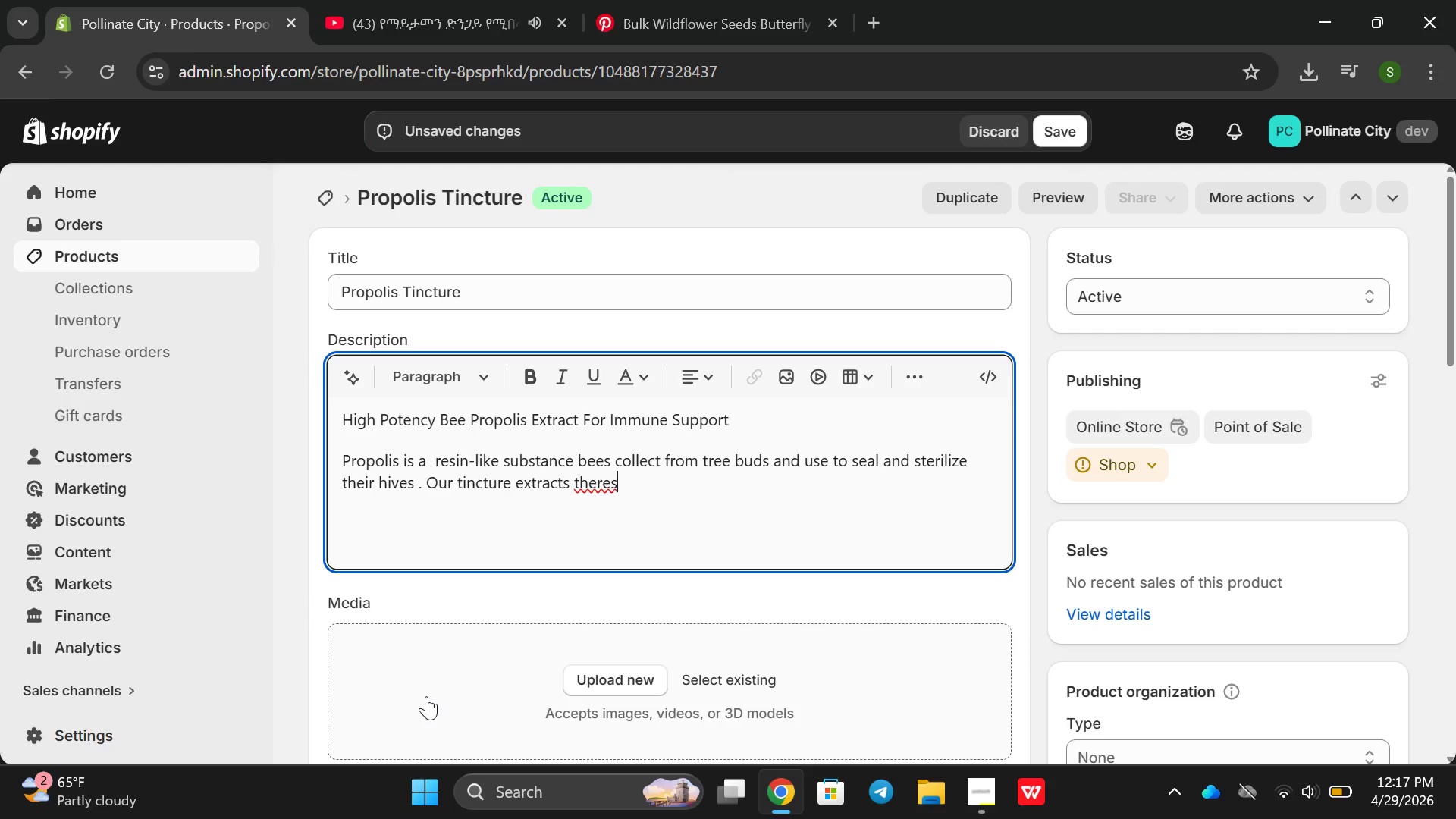 
key(Backspace)
type( bein)
key(Backspace)
key(Backspace)
type(neficials)
key(Backspace)
key(Backspace)
type(l compi)
key(Backspace)
type(ounds into an easy )
key(Backspace)
type(-to -)
key(Backspace)
key(Backspace)
type(-use liwui)
key(Backspace)
key(Backspace)
key(Backspace)
type(quid )
 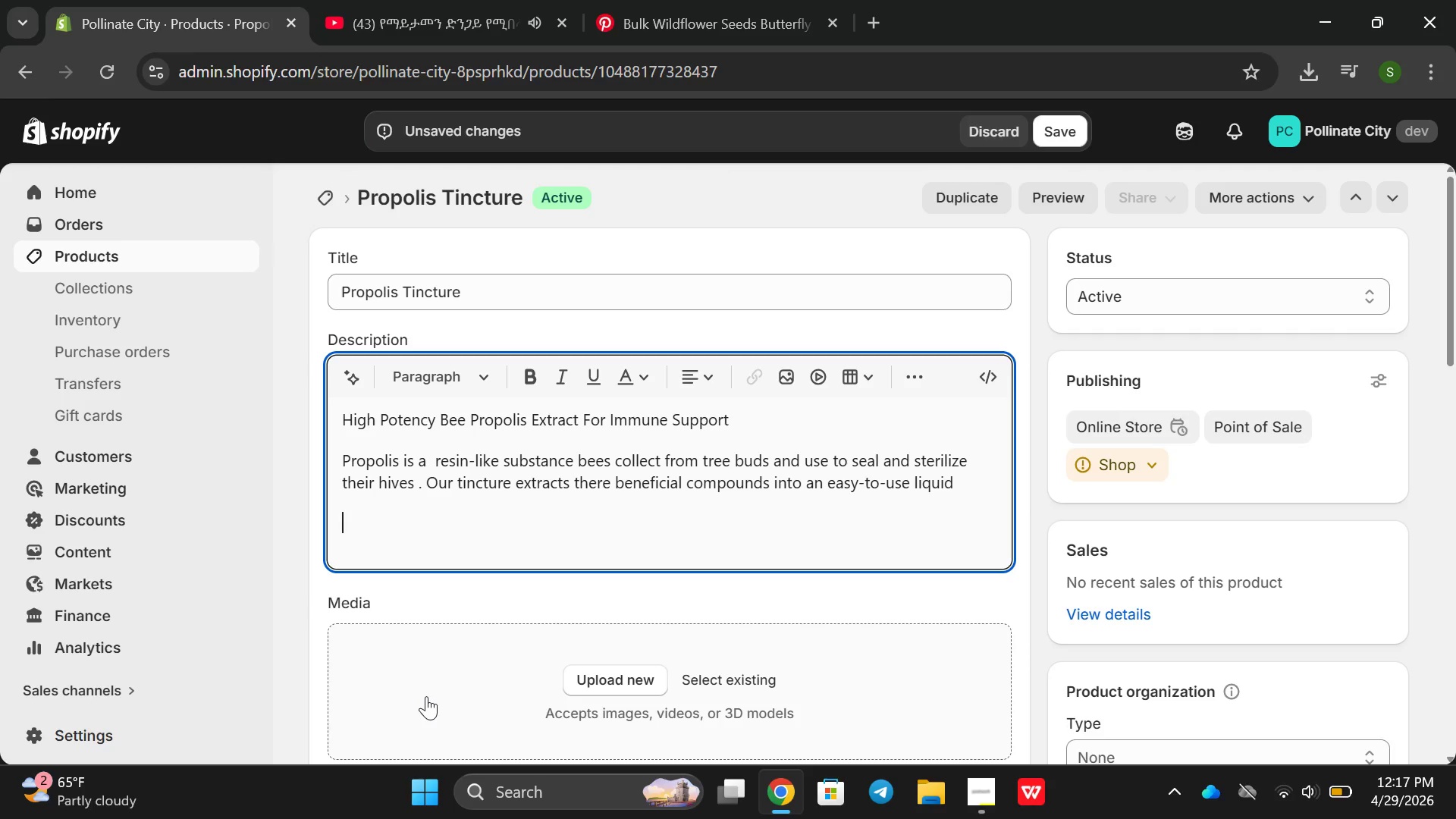 
key(Enter)
 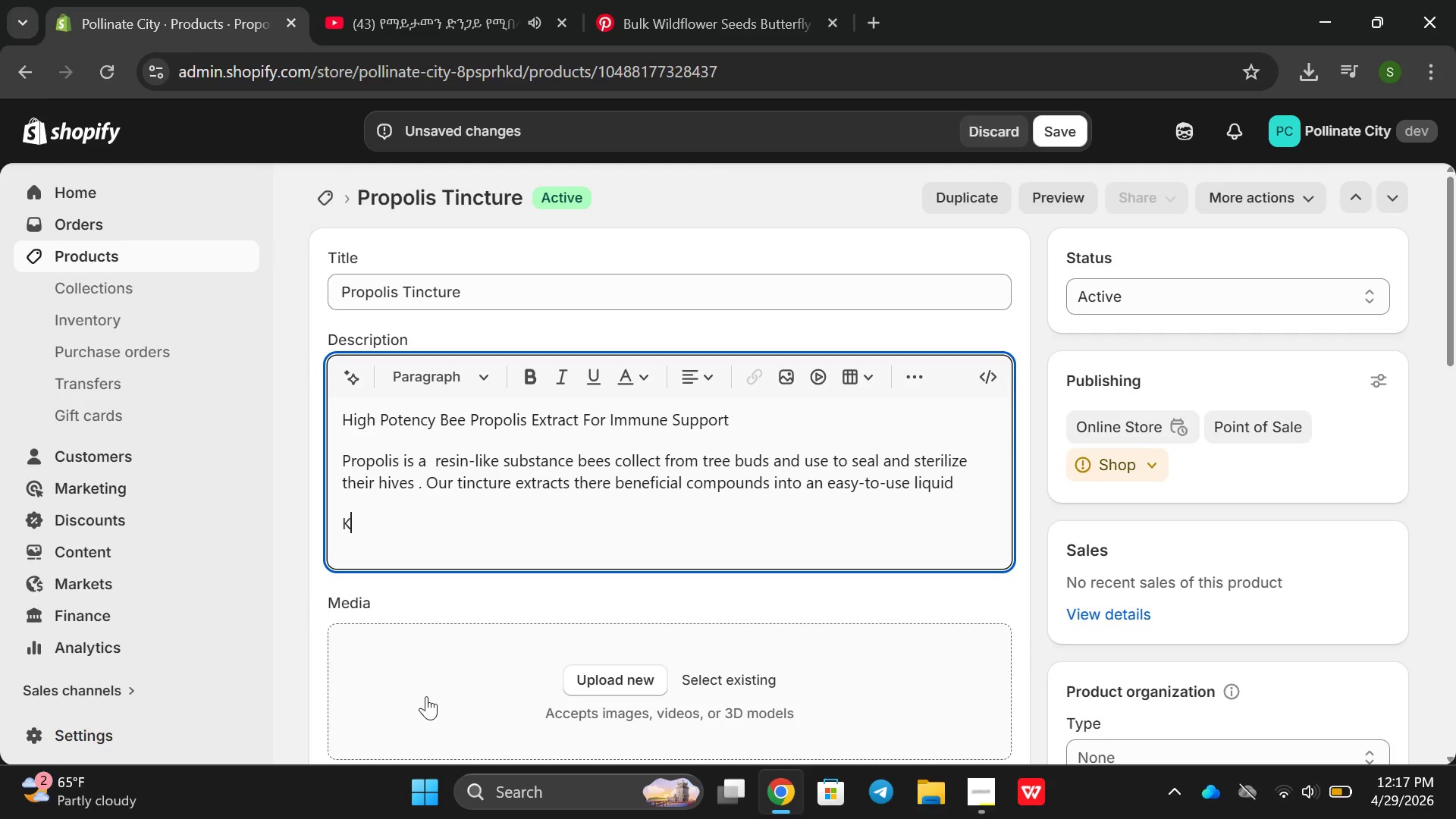 
type(Key Details")
 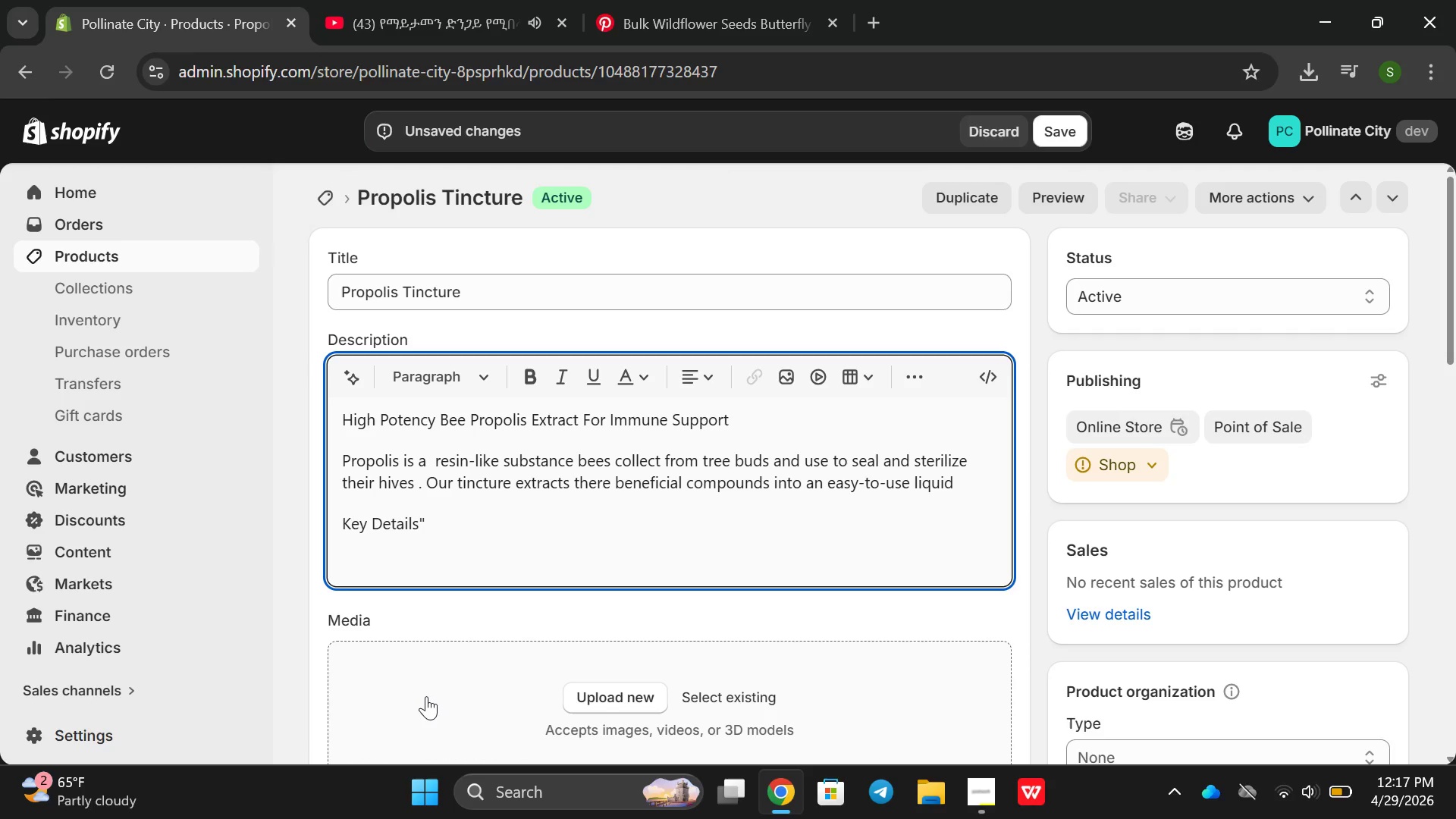 
 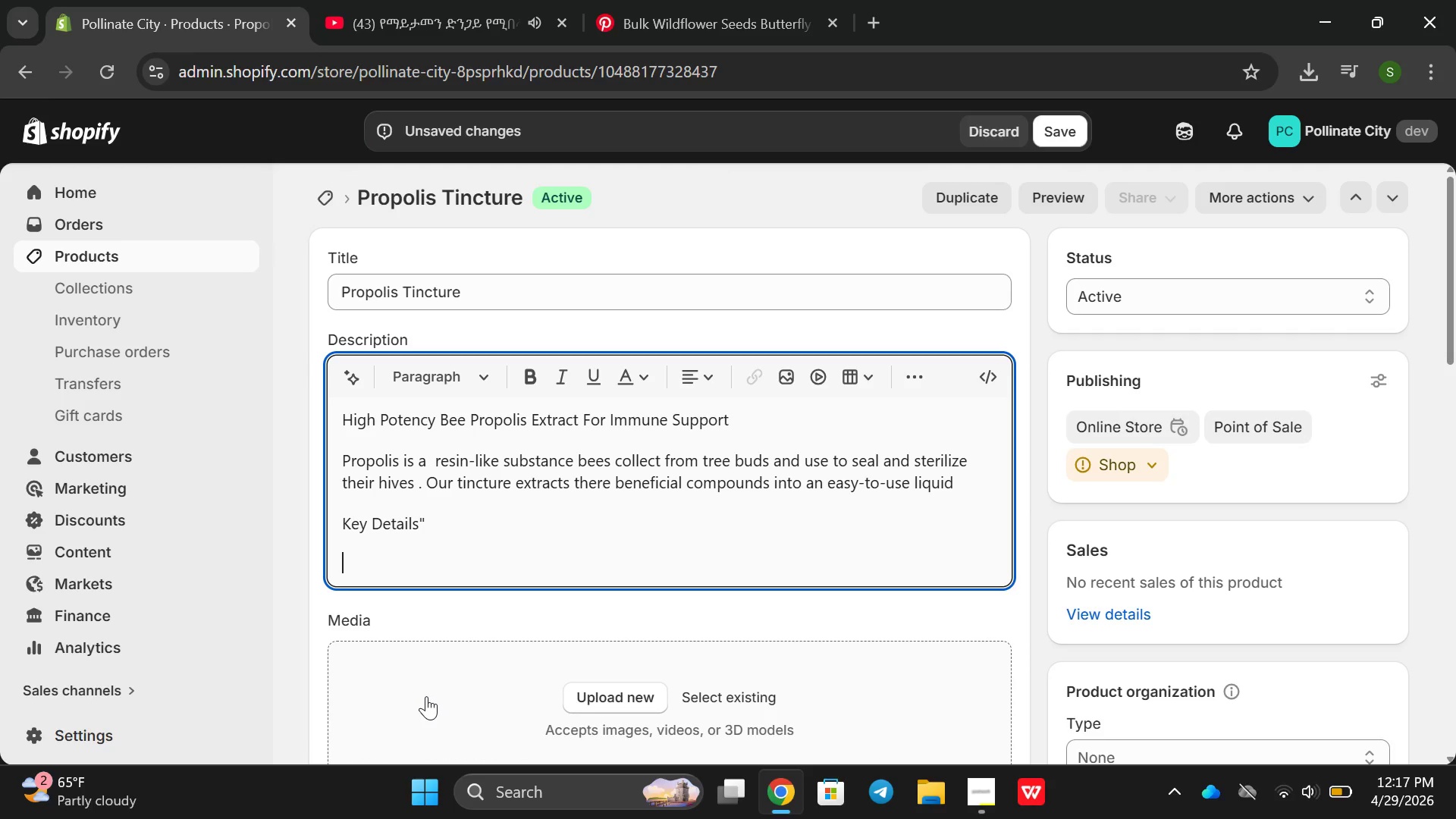 
key(Enter)
 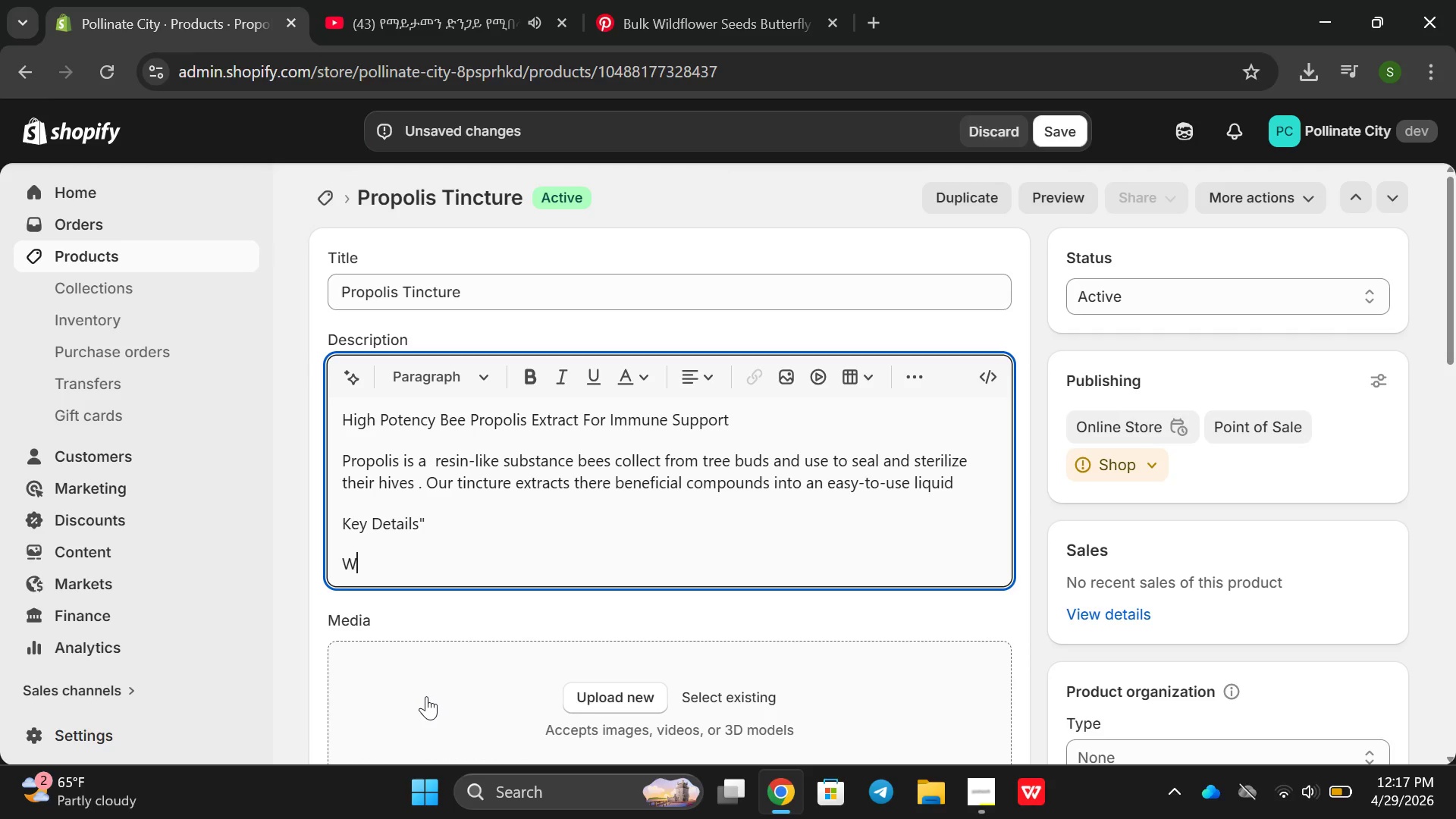 
type(Wi)
key(Backspace)
type(right 30ml(10)
key(Backspace)
type(ox bottle)
 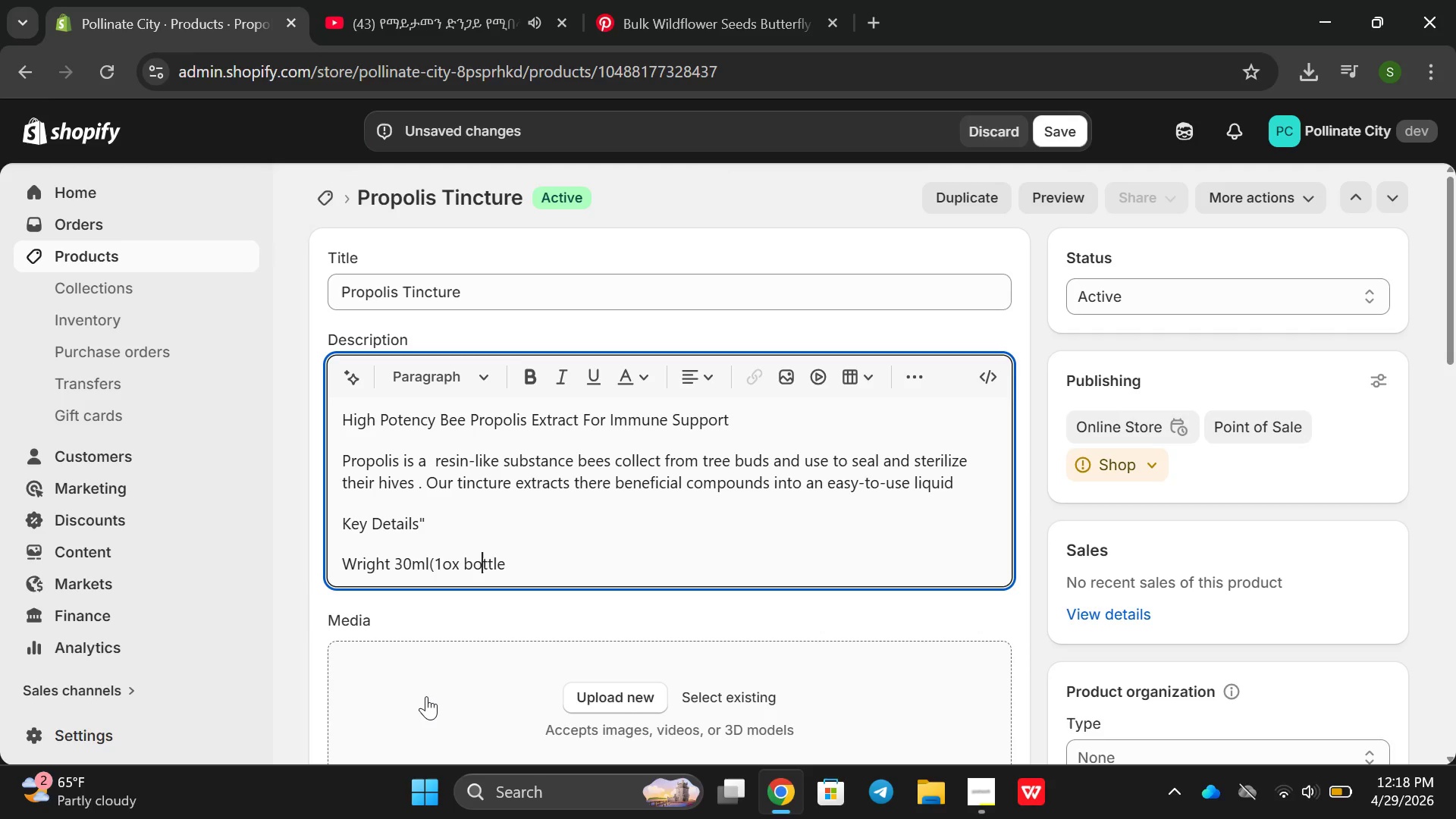 
 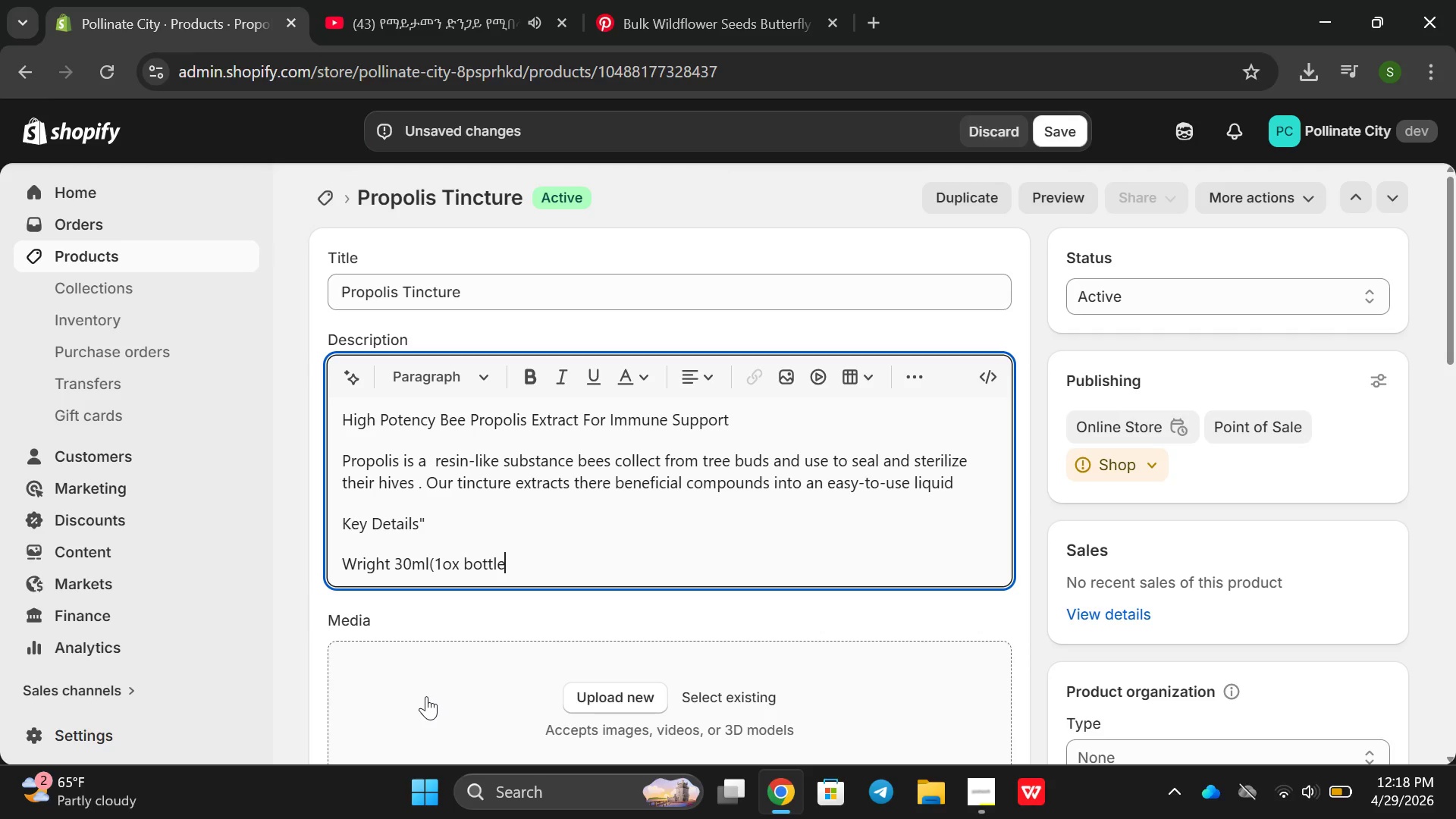 
hold_key(key=ArrowLeft, duration=0.69)
 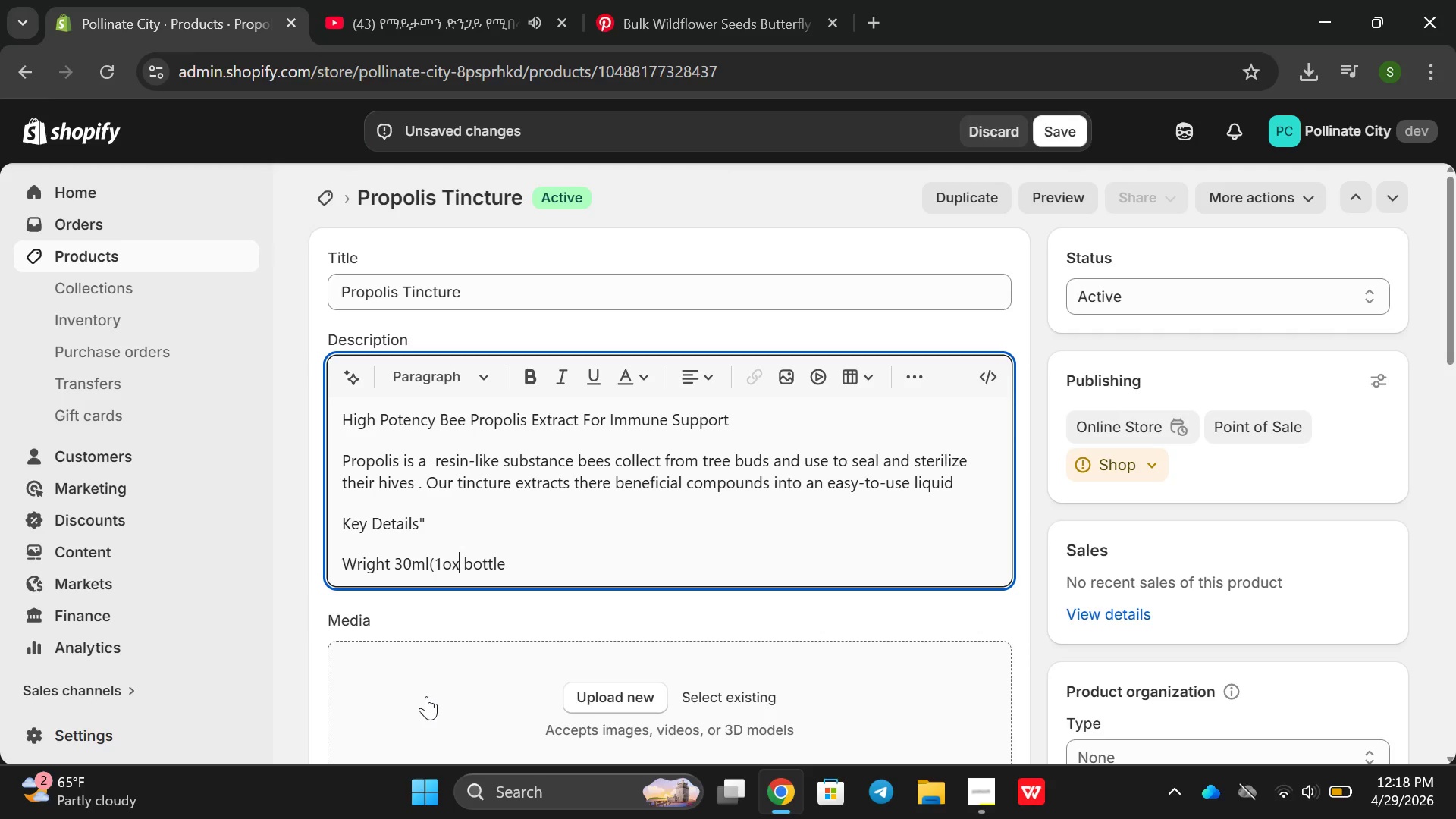 
key(ArrowLeft)
 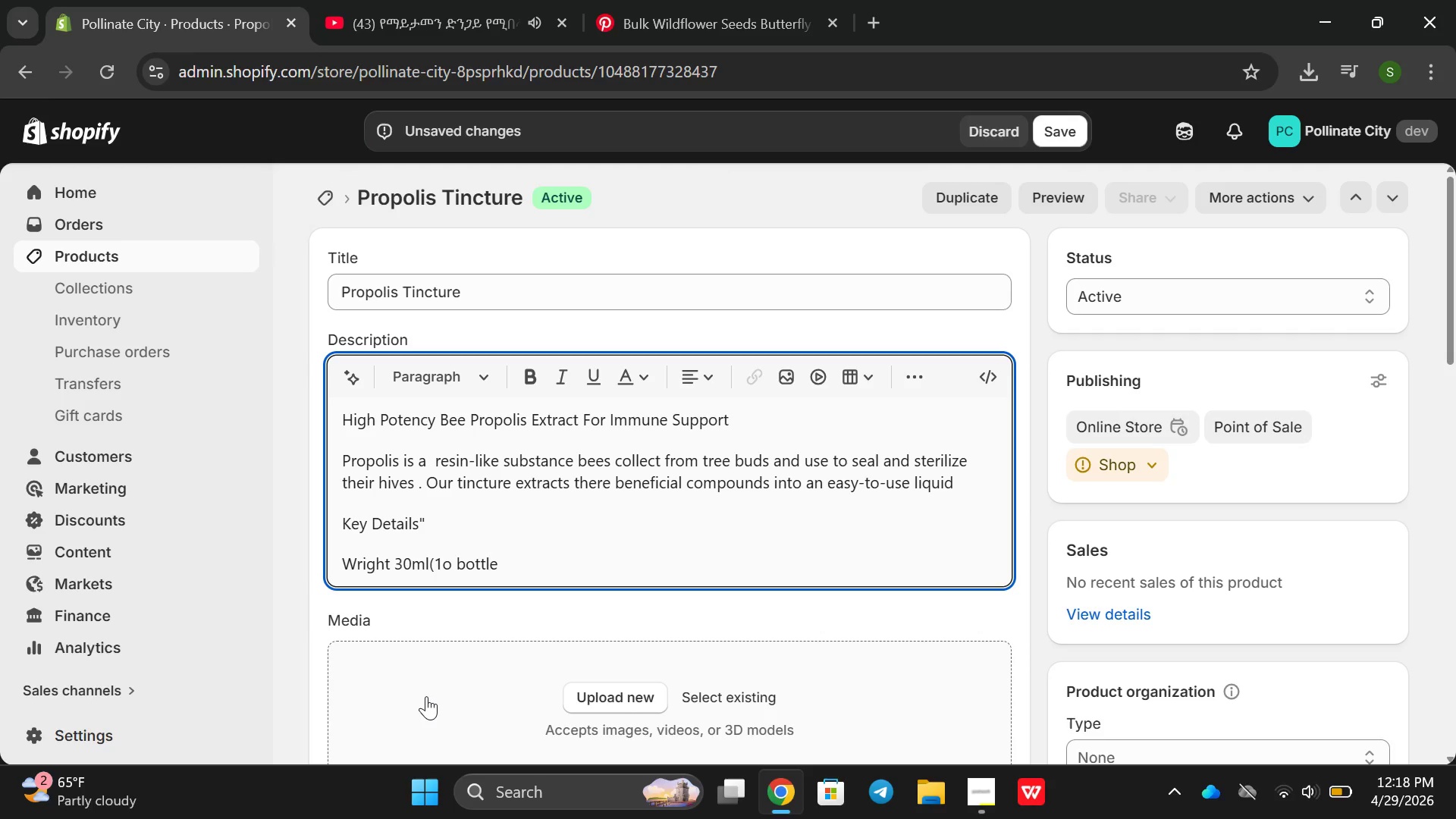 
key(Backspace)
type(z))
 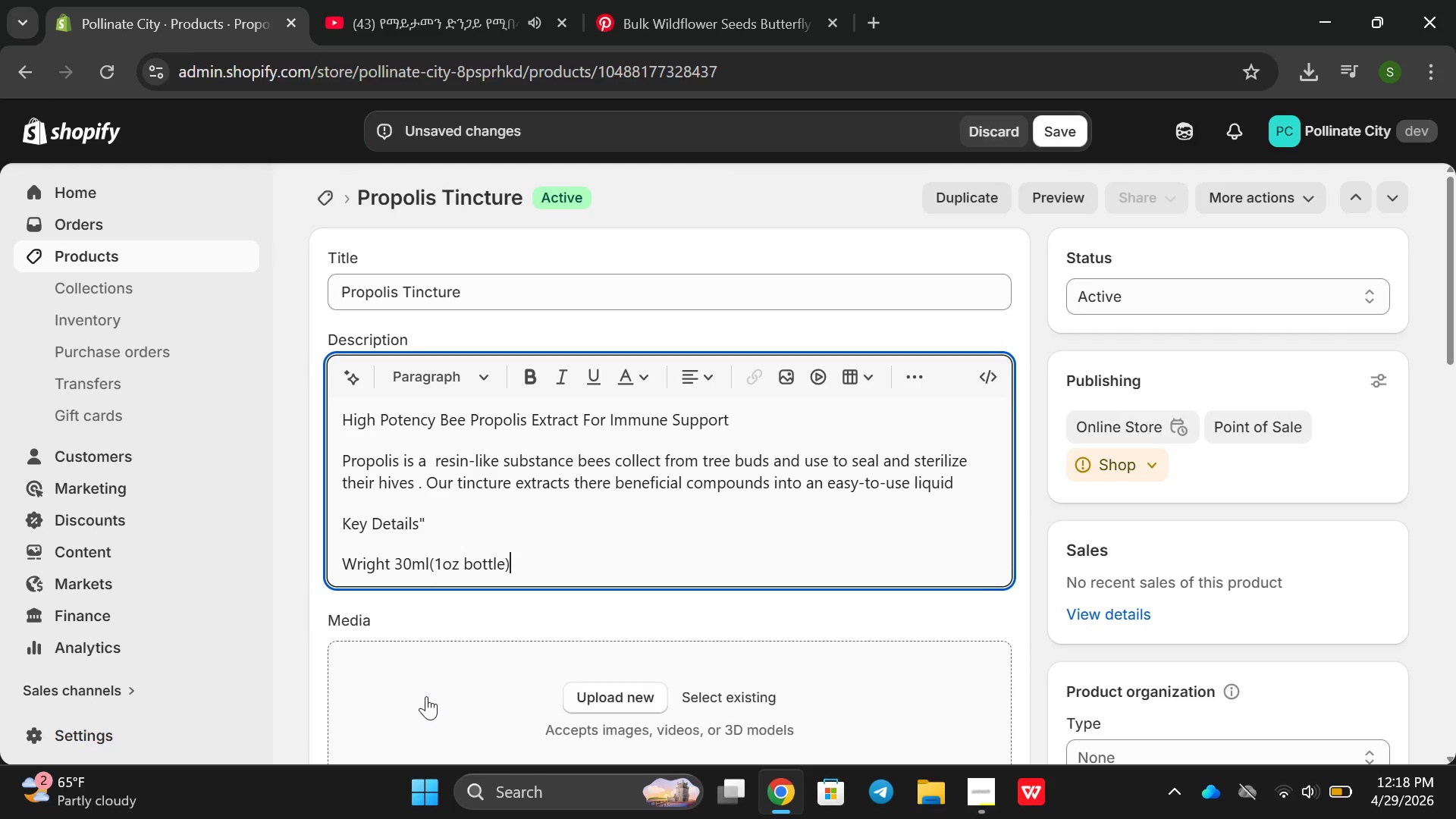 
hold_key(key=ArrowRight, duration=0.72)
 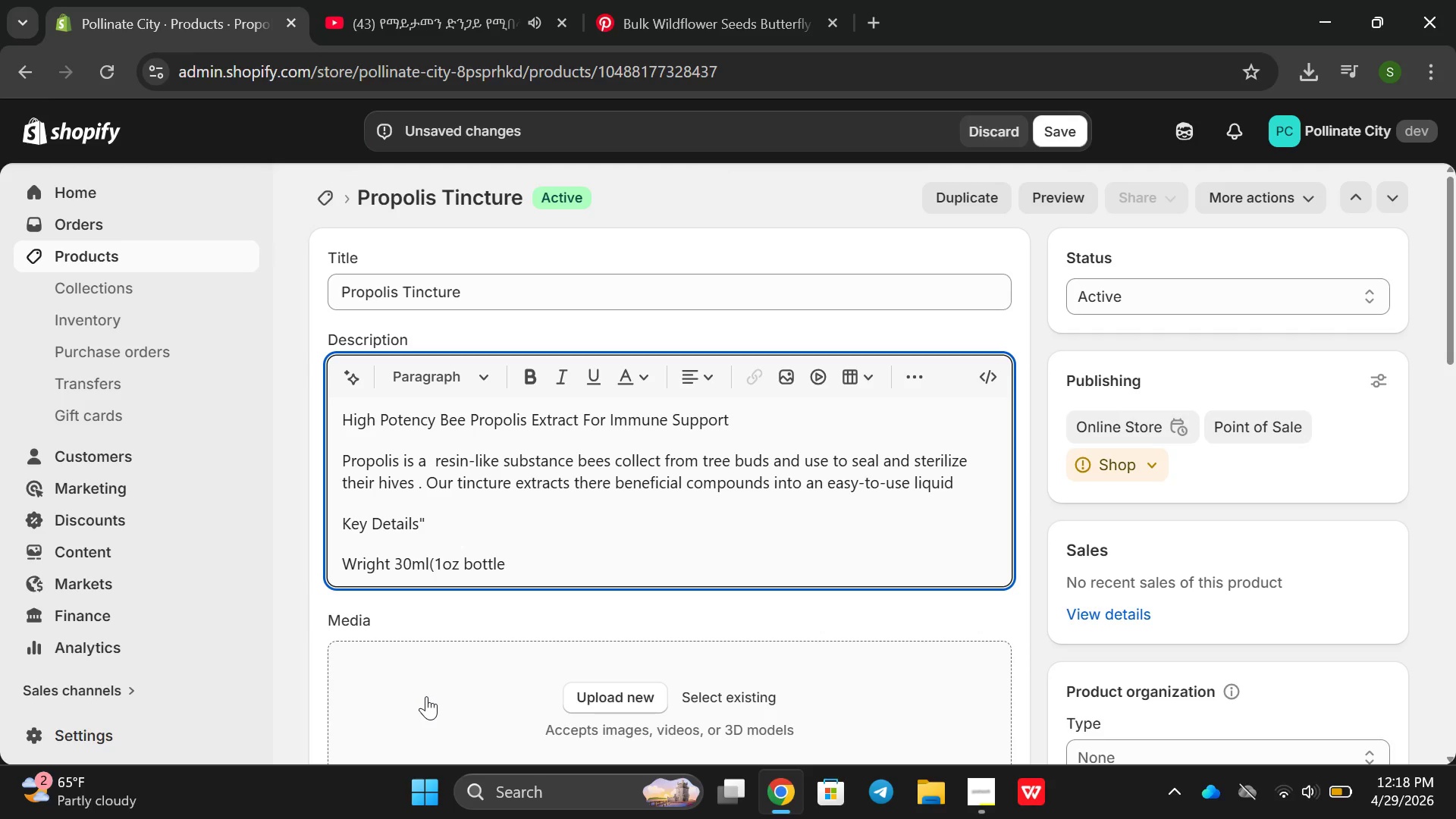 
key(Enter)
 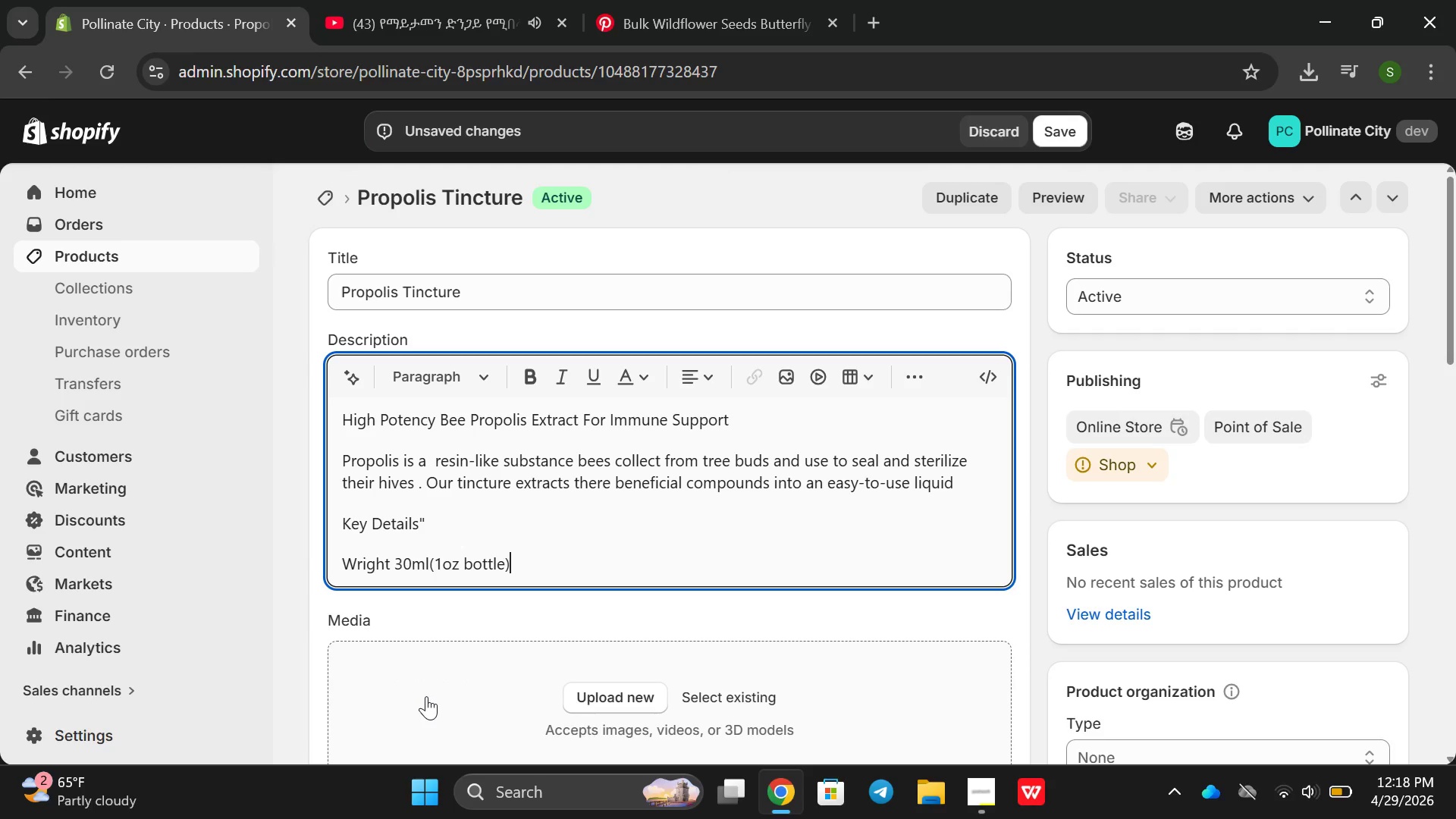 
key(Backspace)
 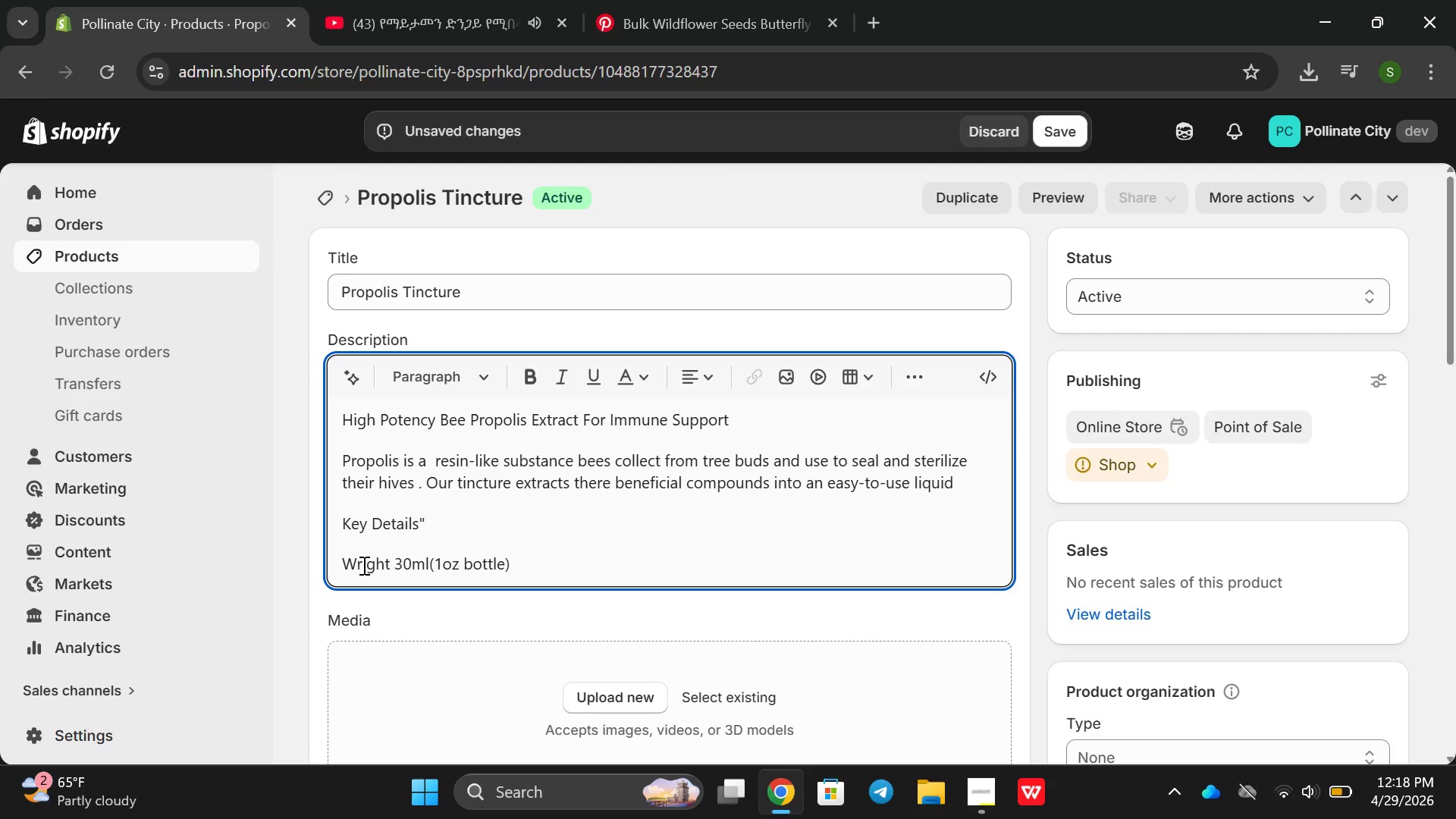 
left_click([362, 565])
 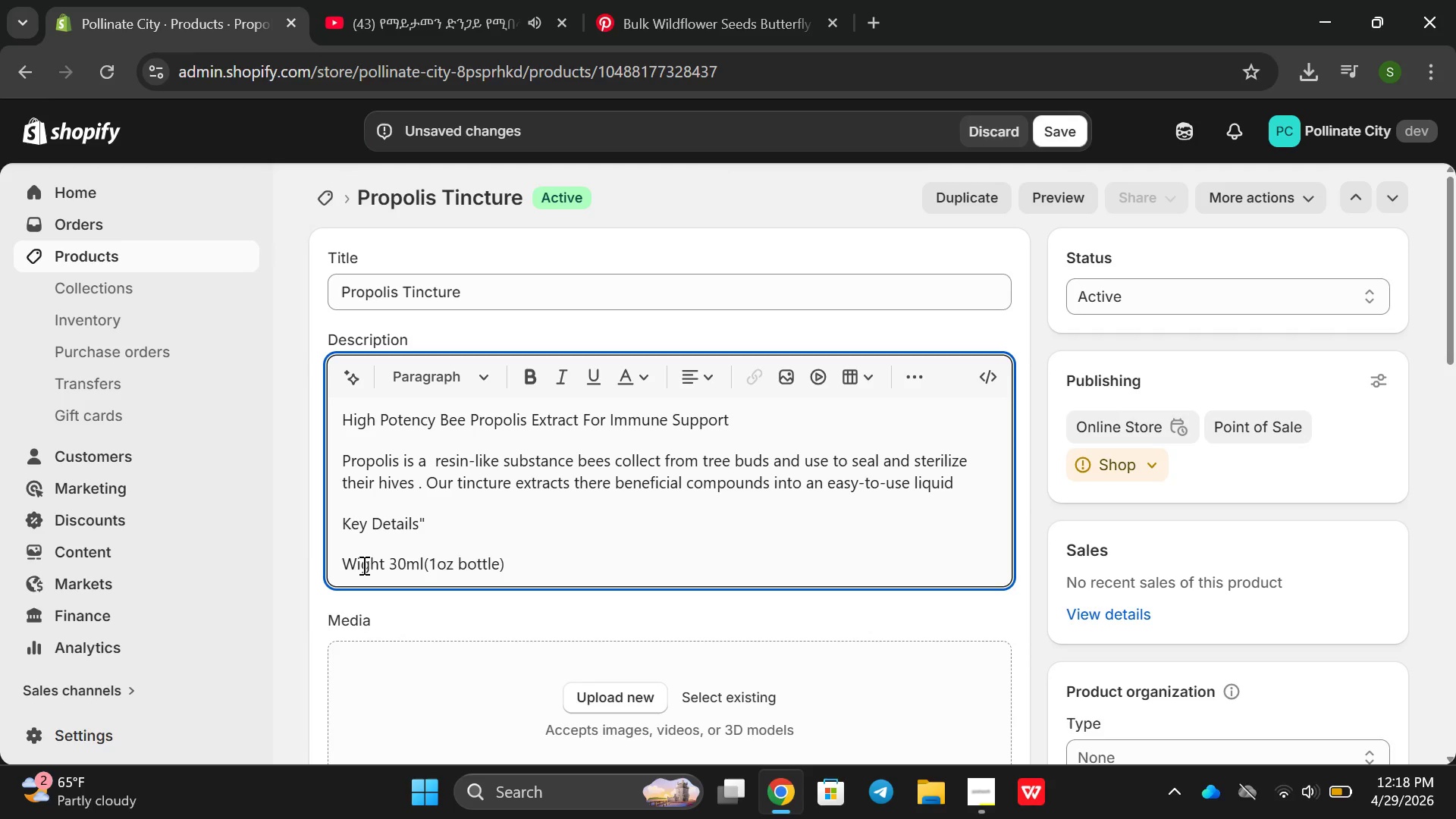 
key(Backspace)
 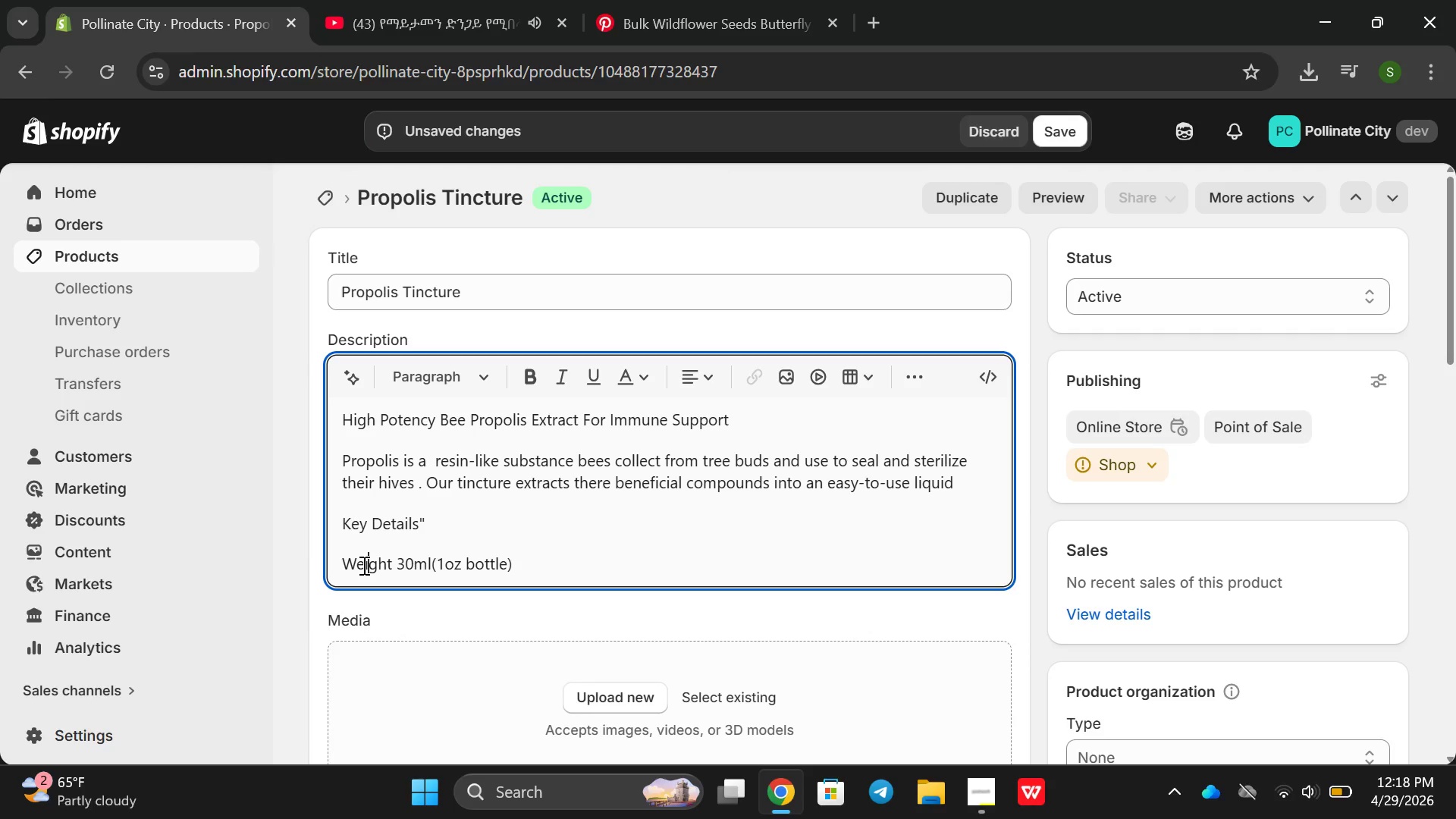 
key(E)
 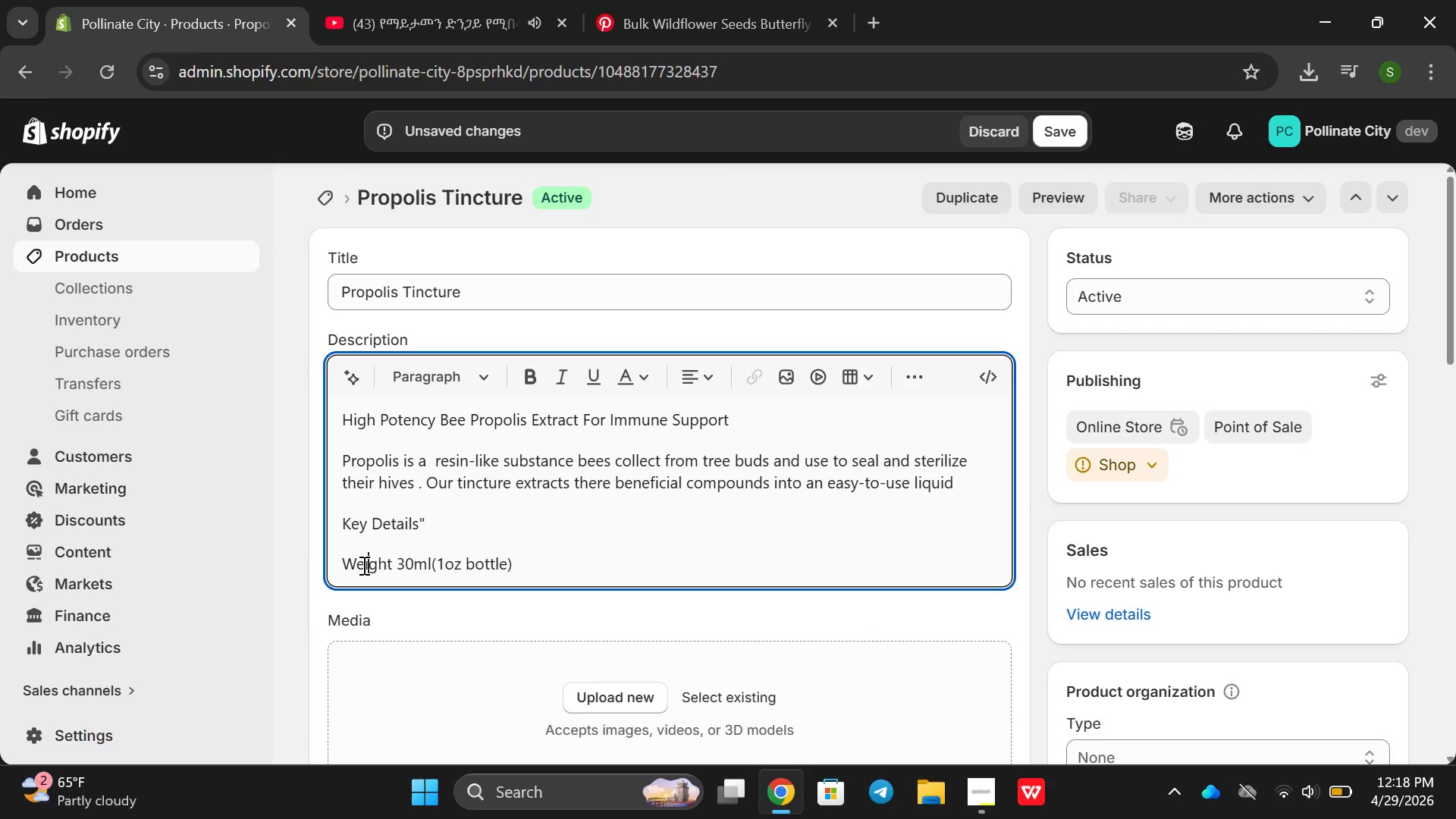 
hold_key(key=ArrowRight, duration=0.88)
 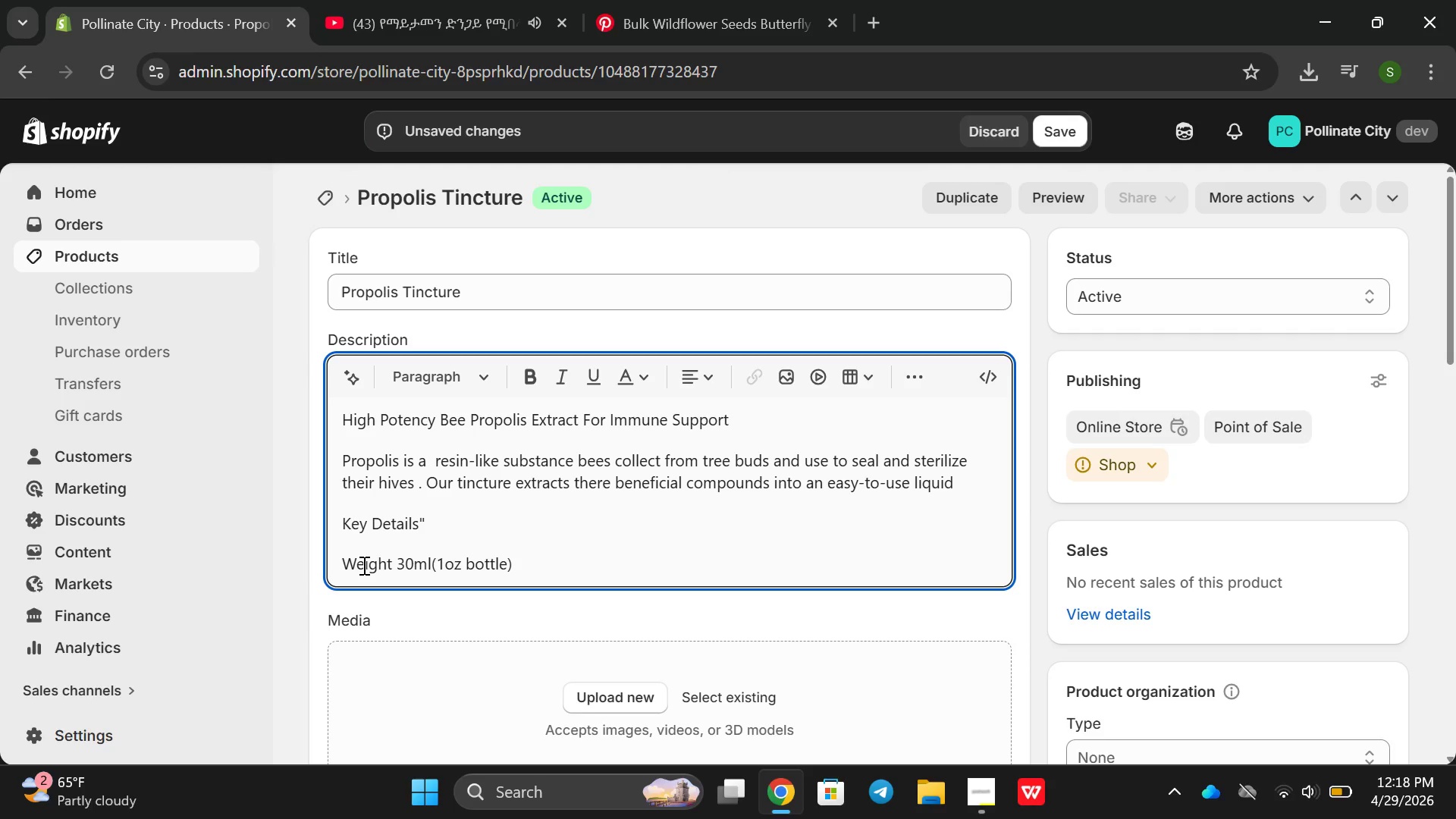 
hold_key(key=ArrowRight, duration=0.64)
 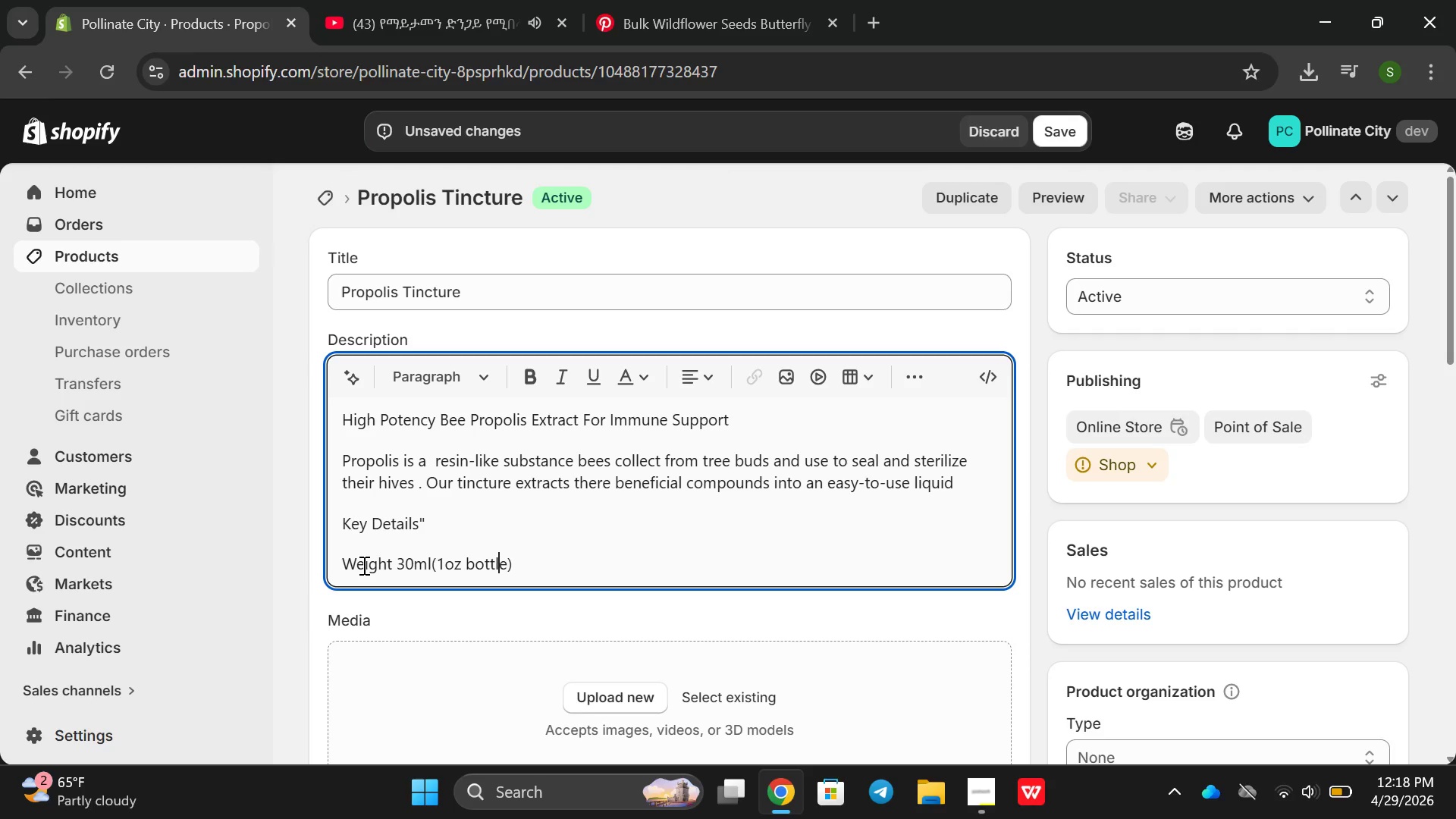 
key(ArrowRight)
 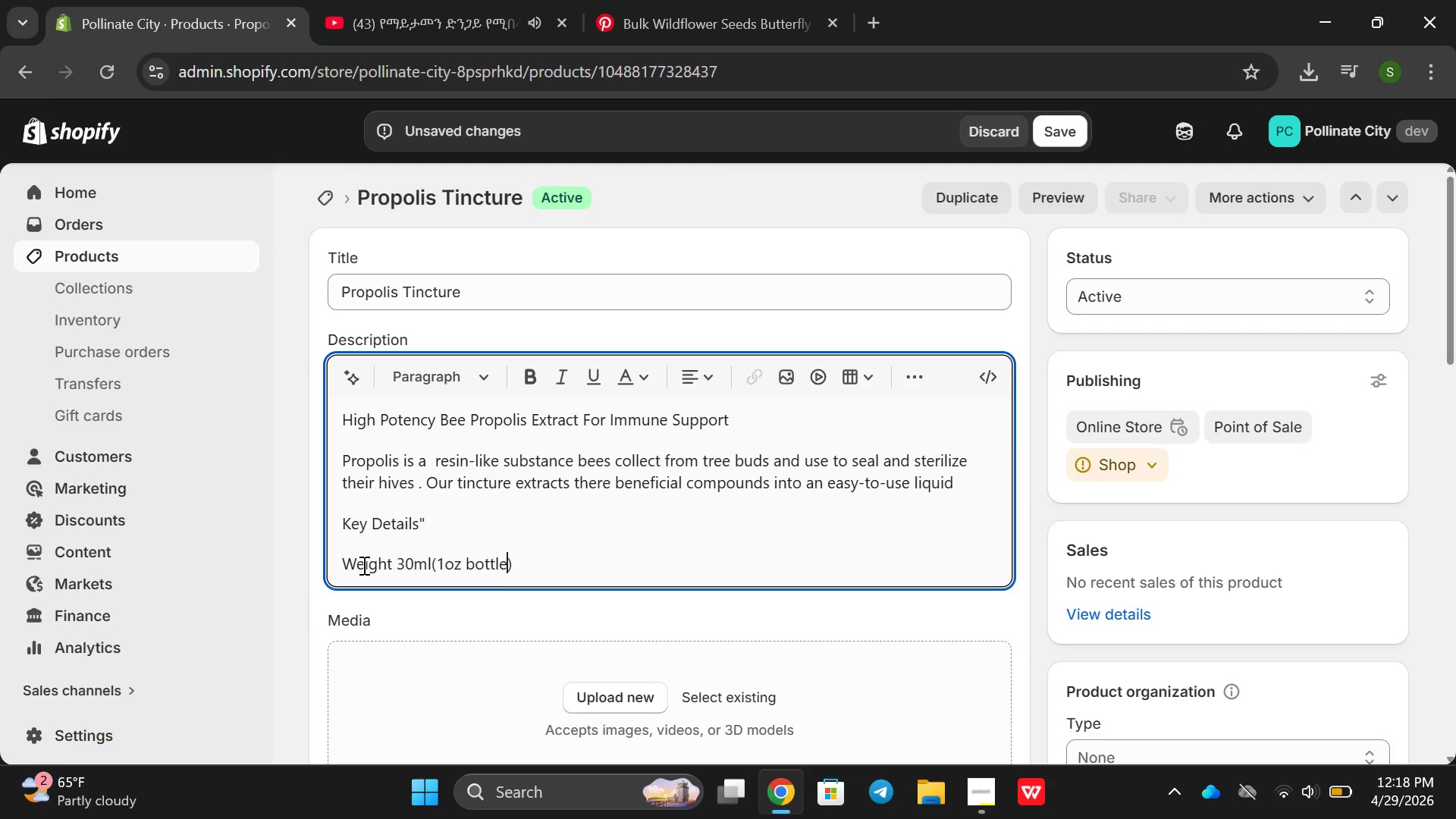 
key(ArrowRight)
 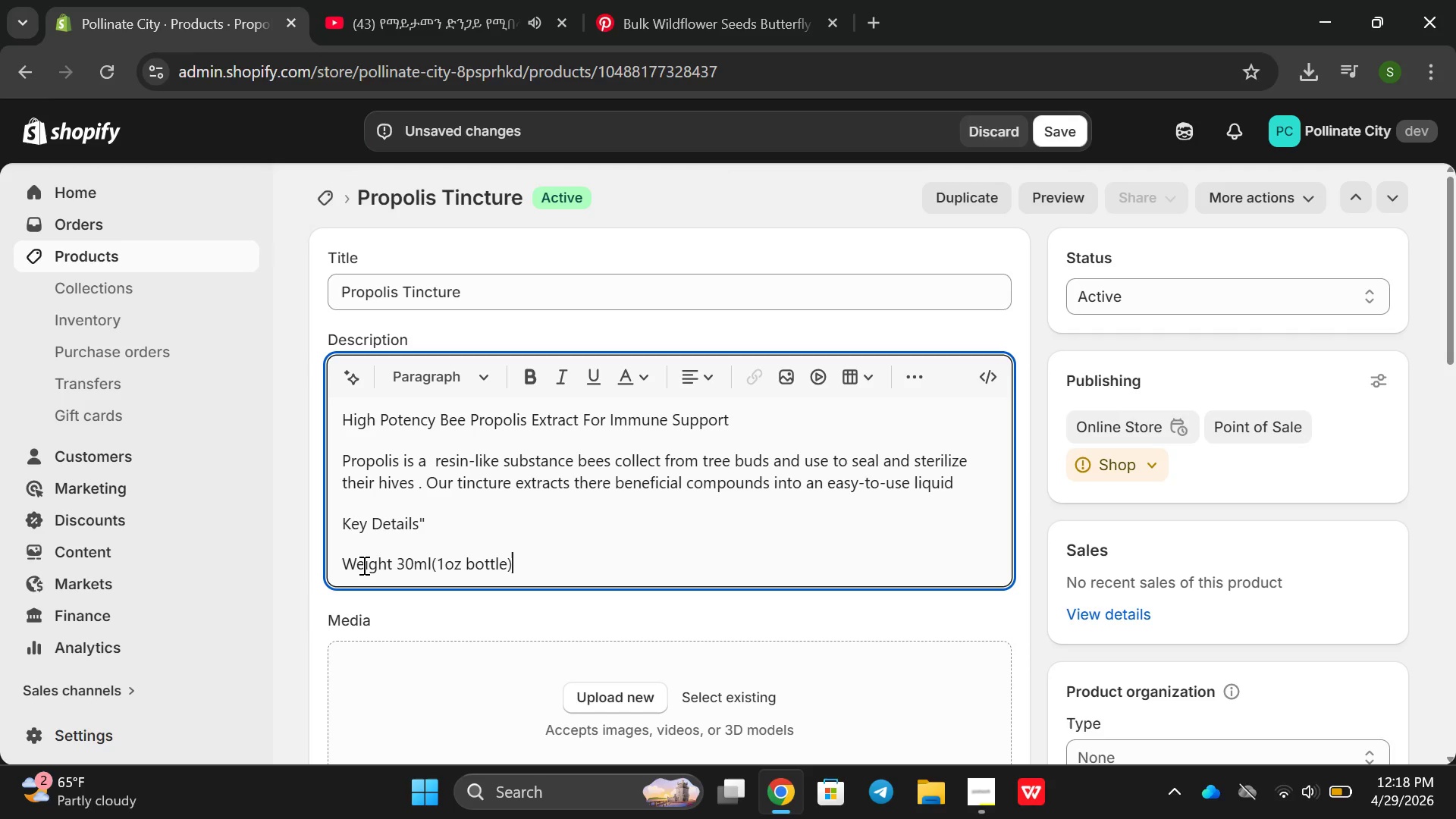 
key(ArrowRight)
 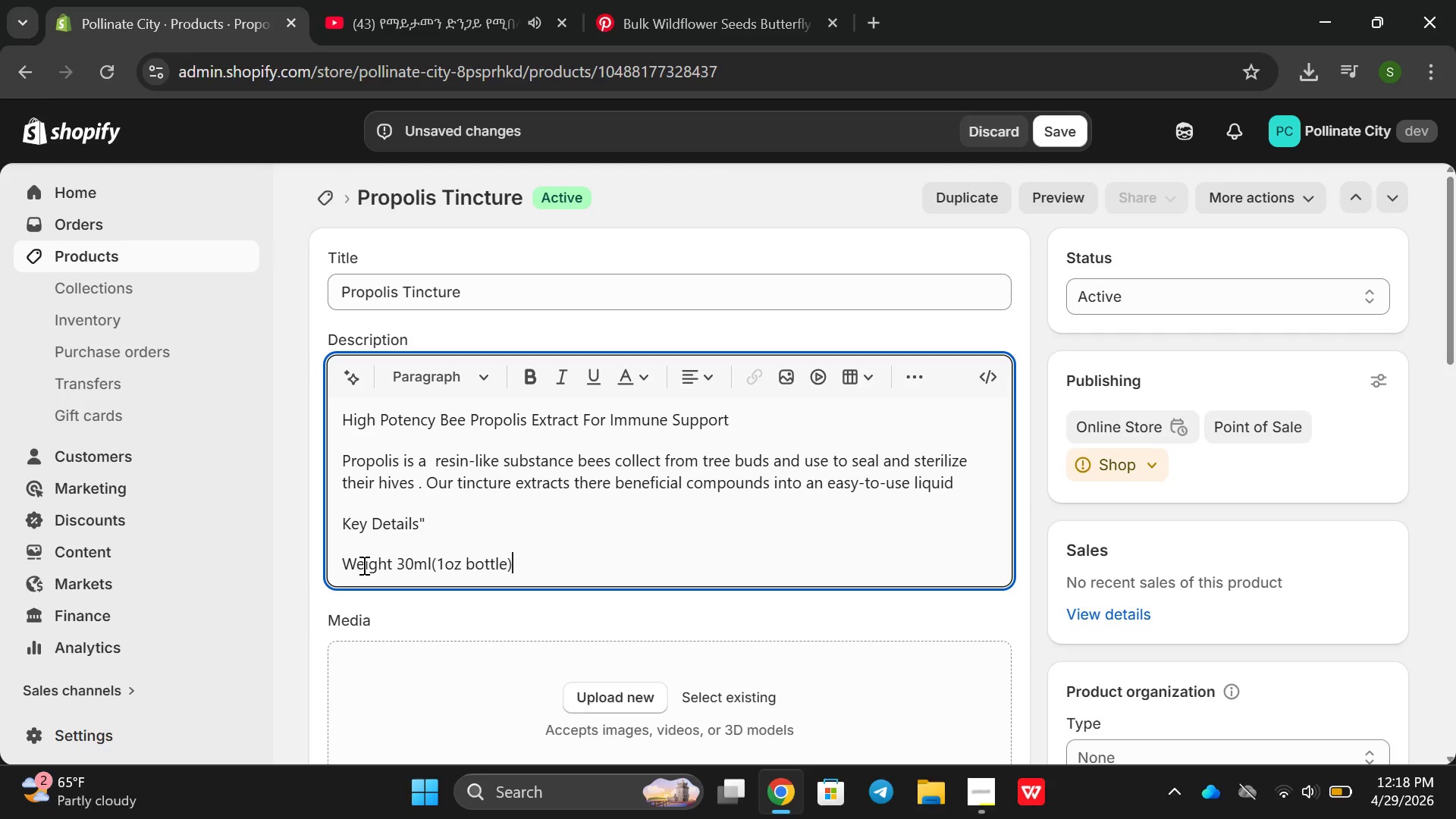 
key(ArrowRight)
 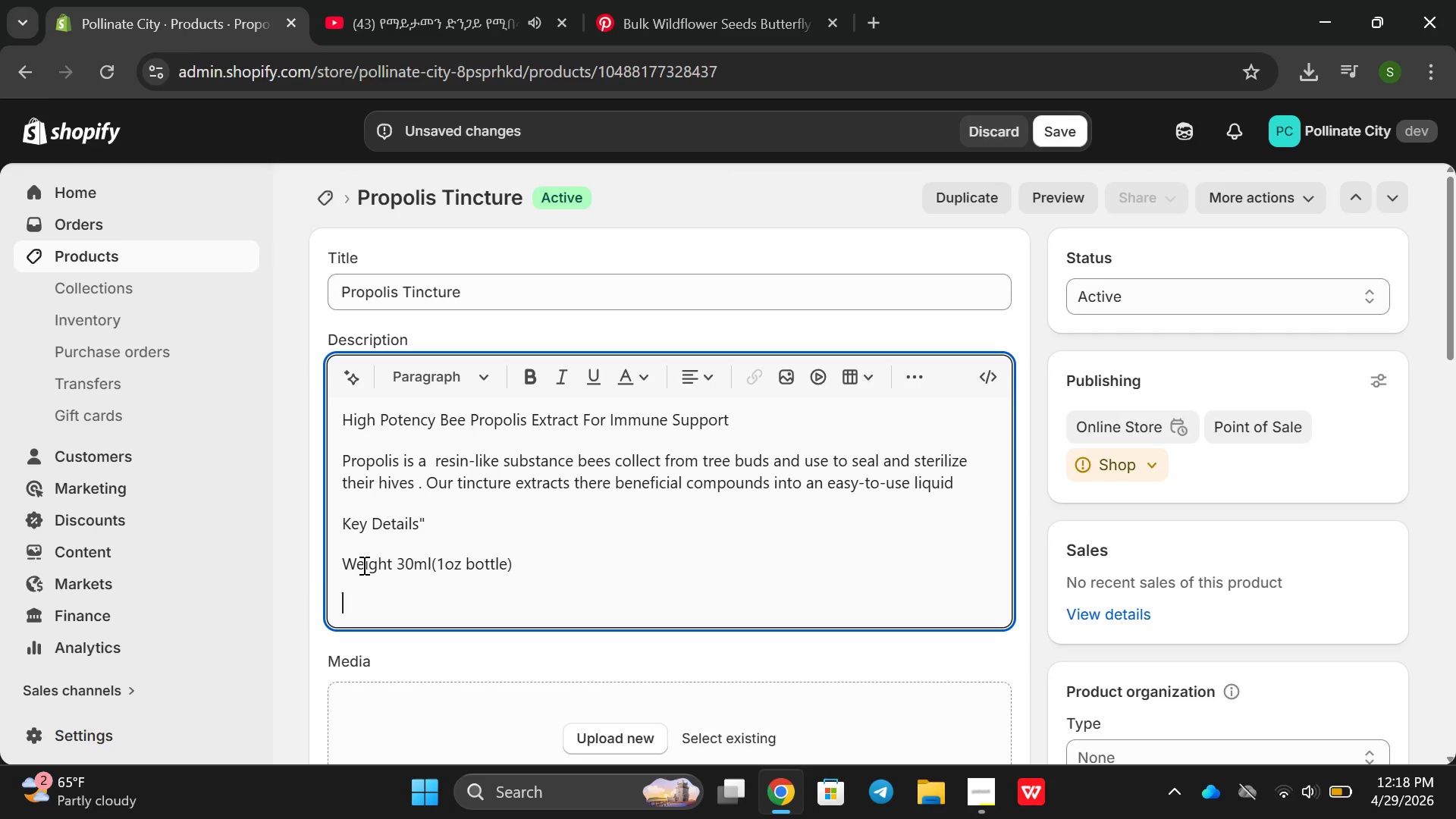 
key(Enter)
 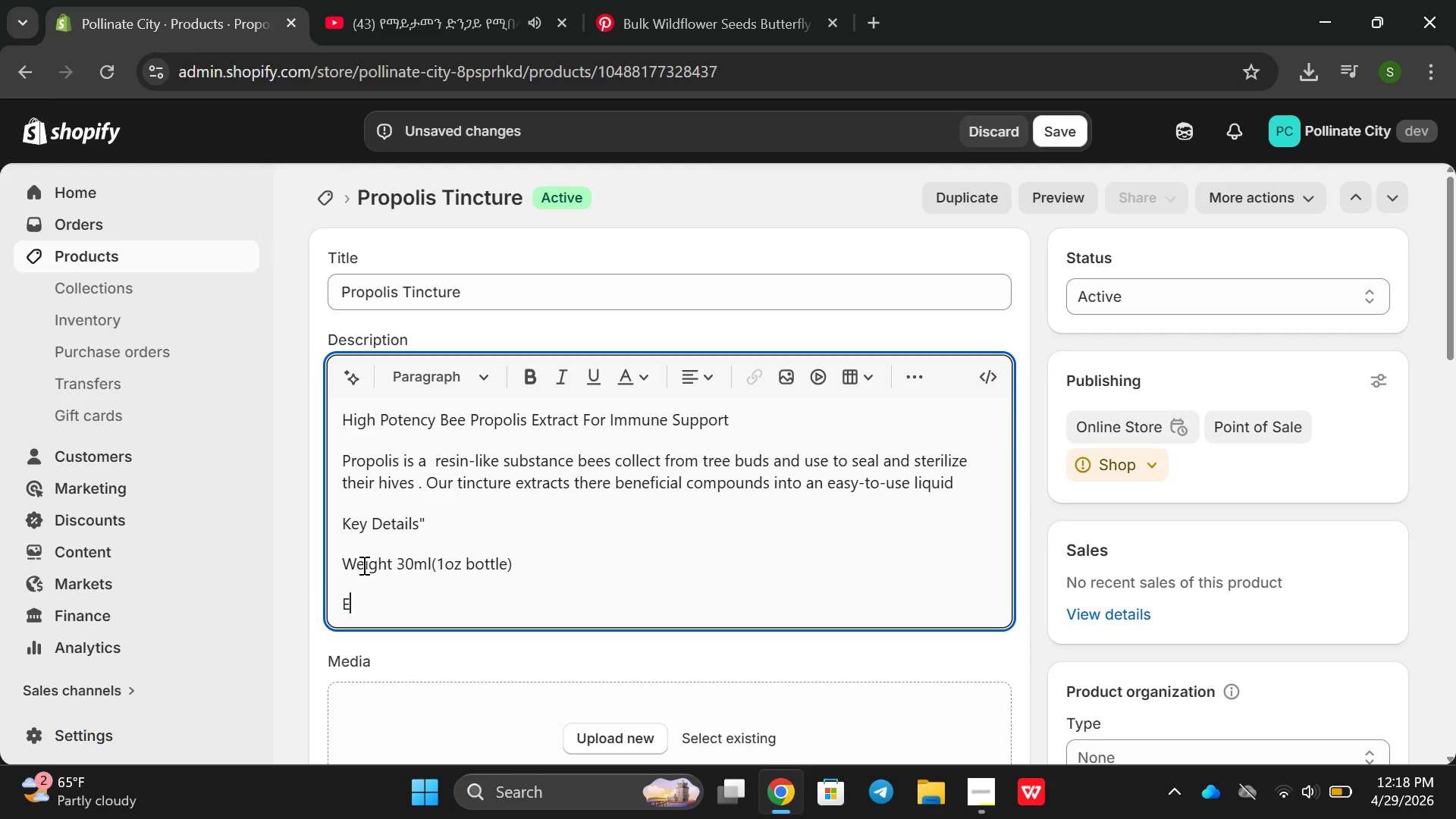 
type(Exr)
key(Backspace)
type(tractions )
key(Backspace)
key(Backspace)
type( methso)
key(Backspace)
key(Backspace)
type(ods: Alcohol )
key(Backspace)
type(-Baed )
key(Backspace)
type((food )
key(Backspace)
type(-grade eh)
 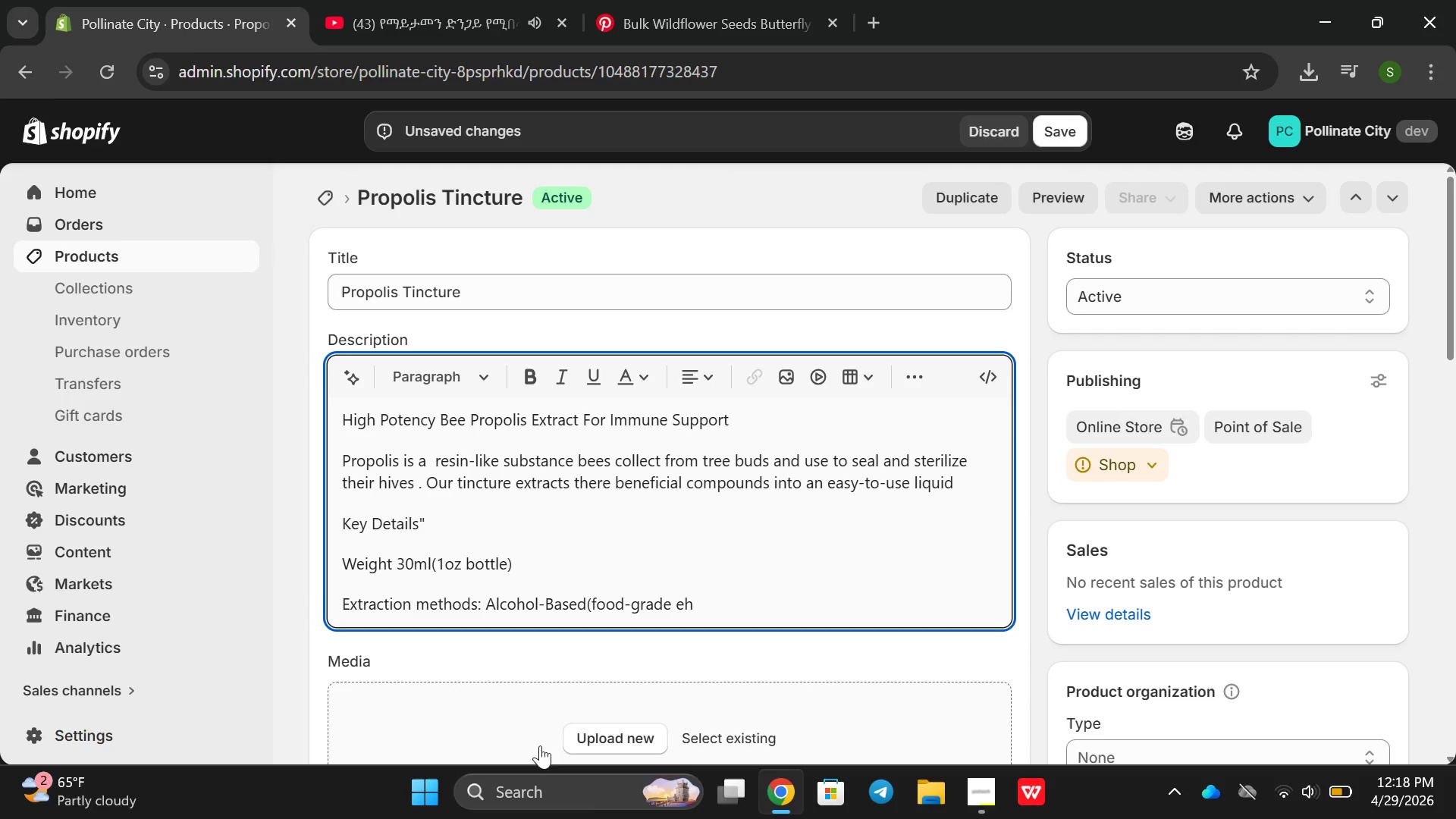 
left_click_drag(start_coordinate=[955, 792], to_coordinate=[979, 795])
 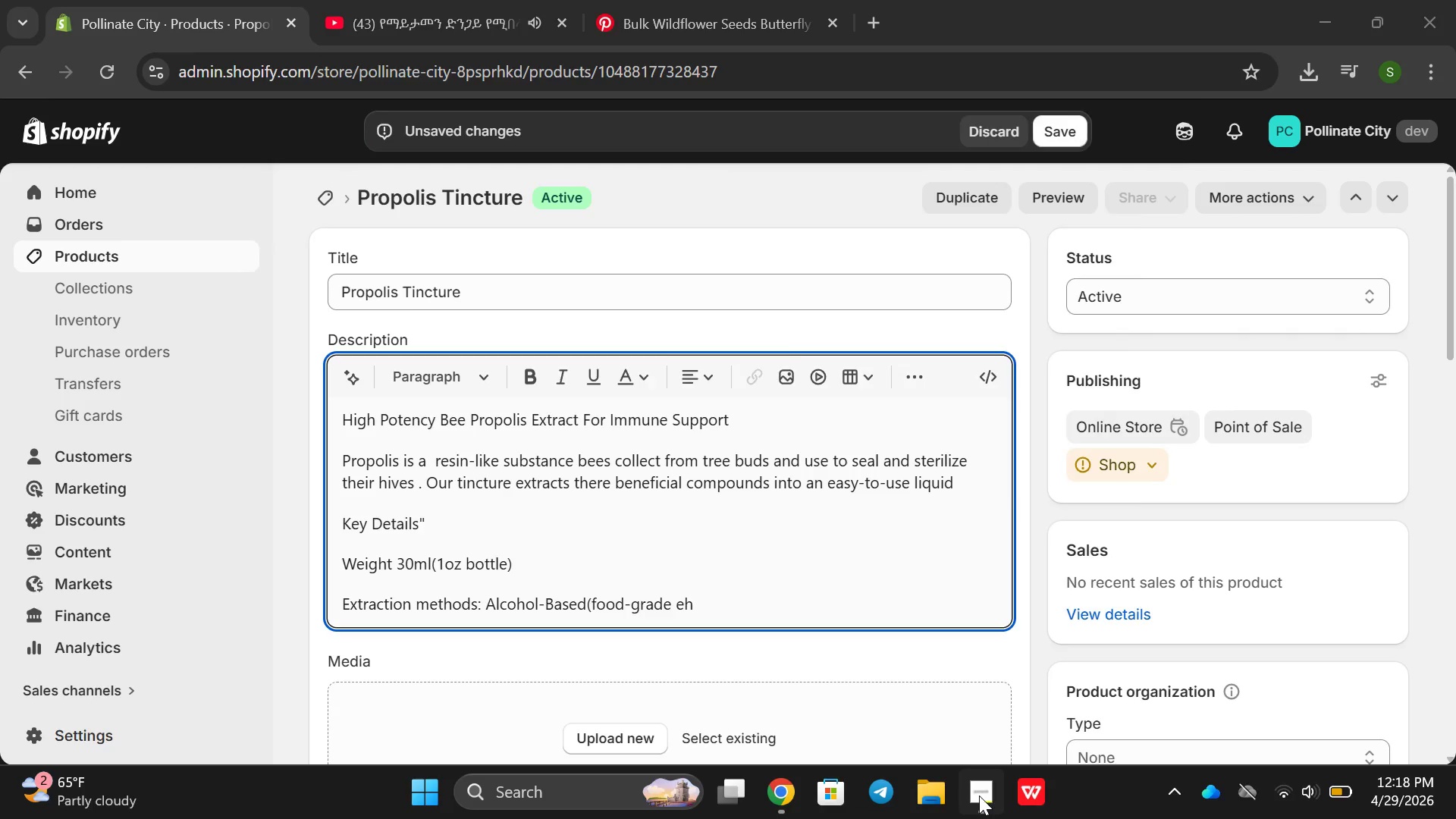 
left_click([979, 795])